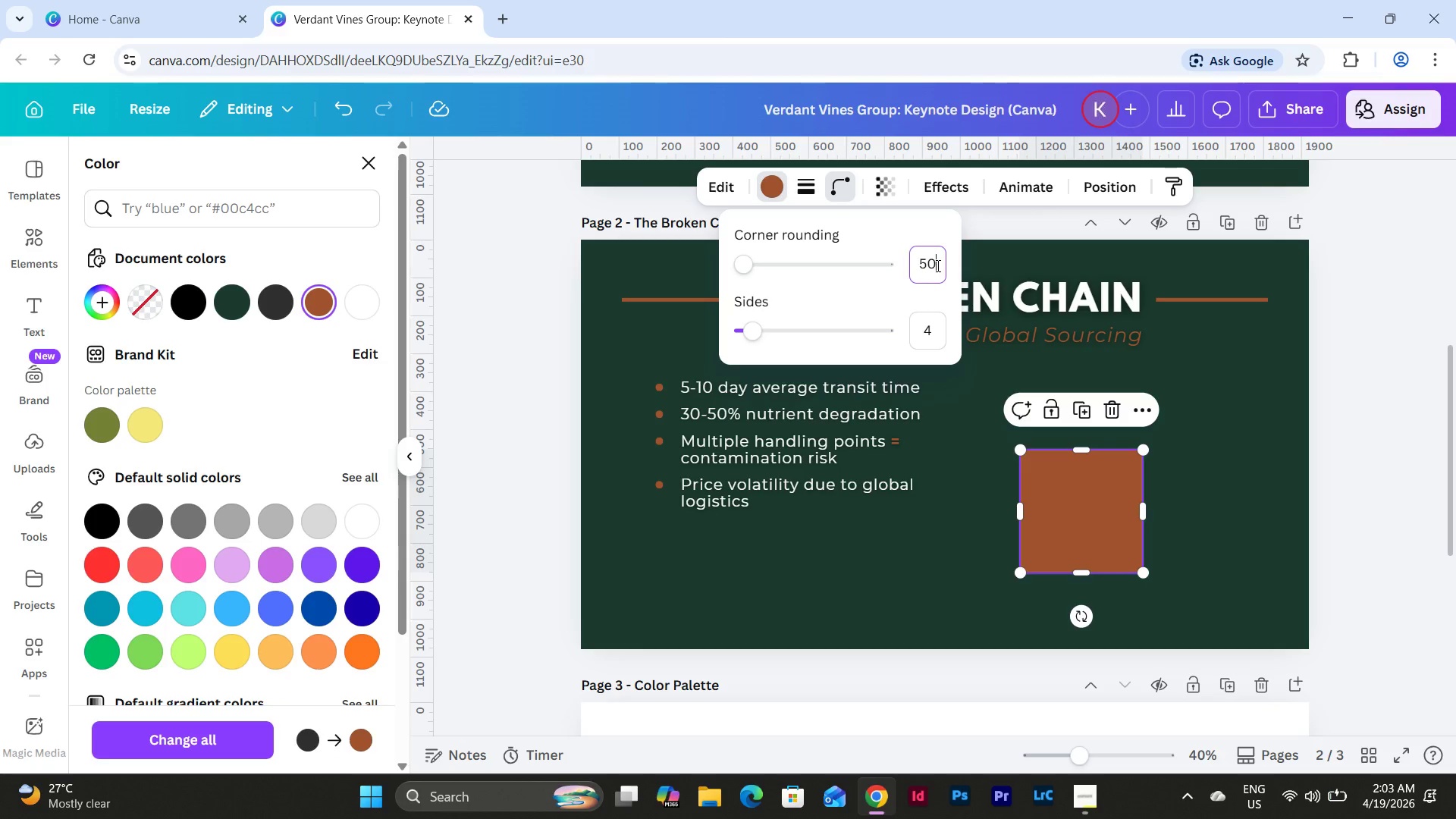 
key(Numpad0)
 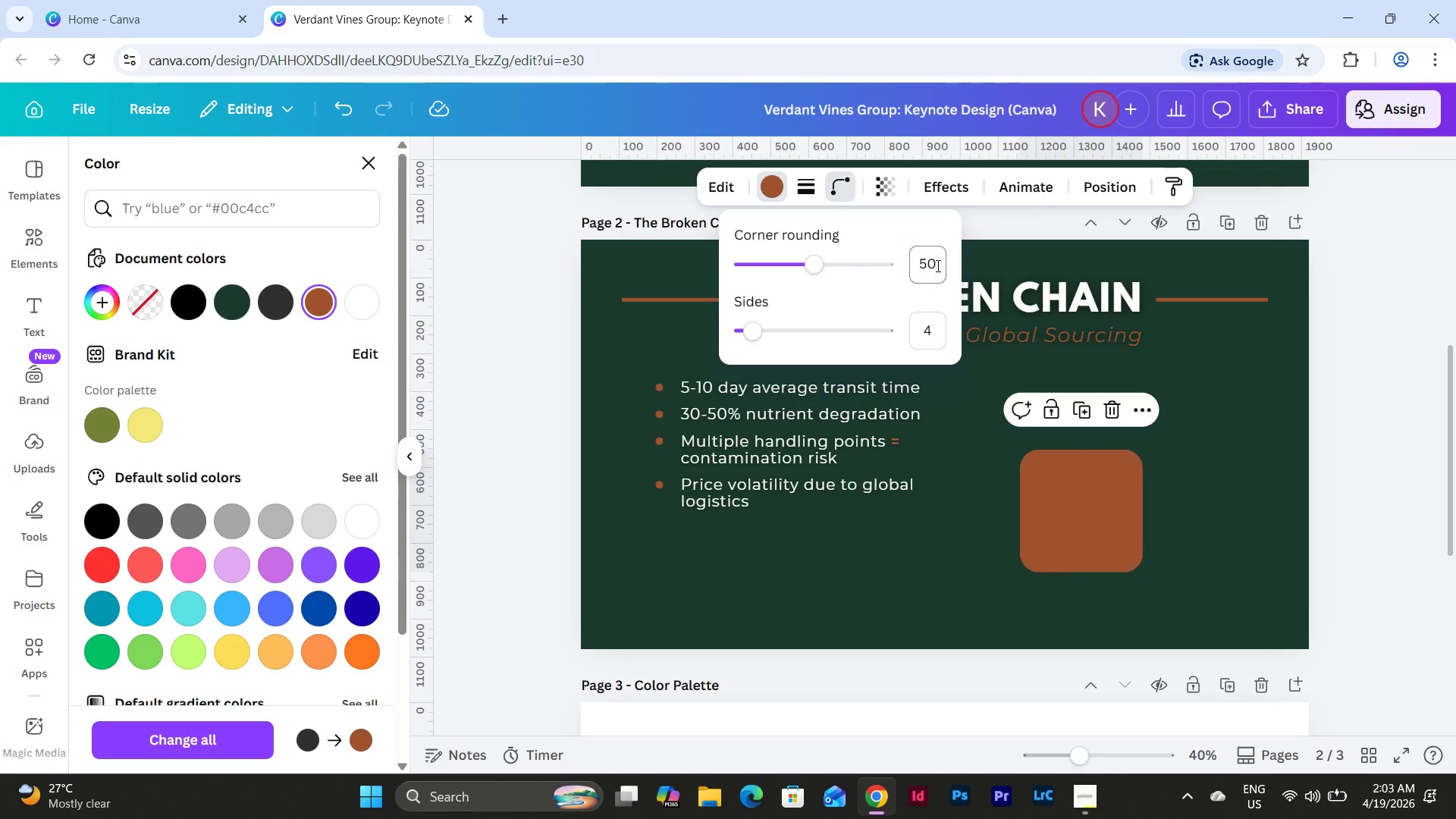 
key(NumpadEnter)
 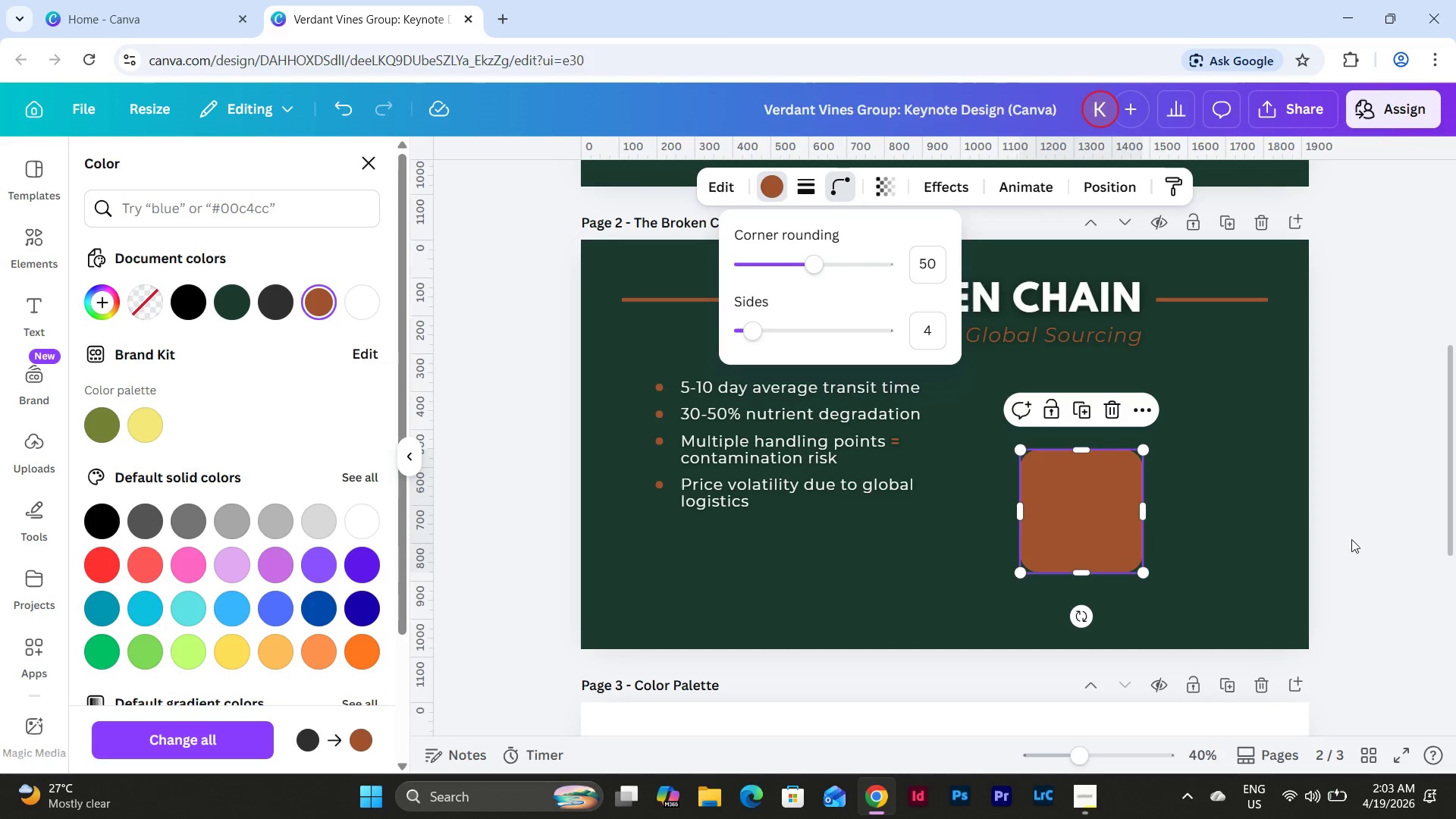 
left_click([1244, 517])
 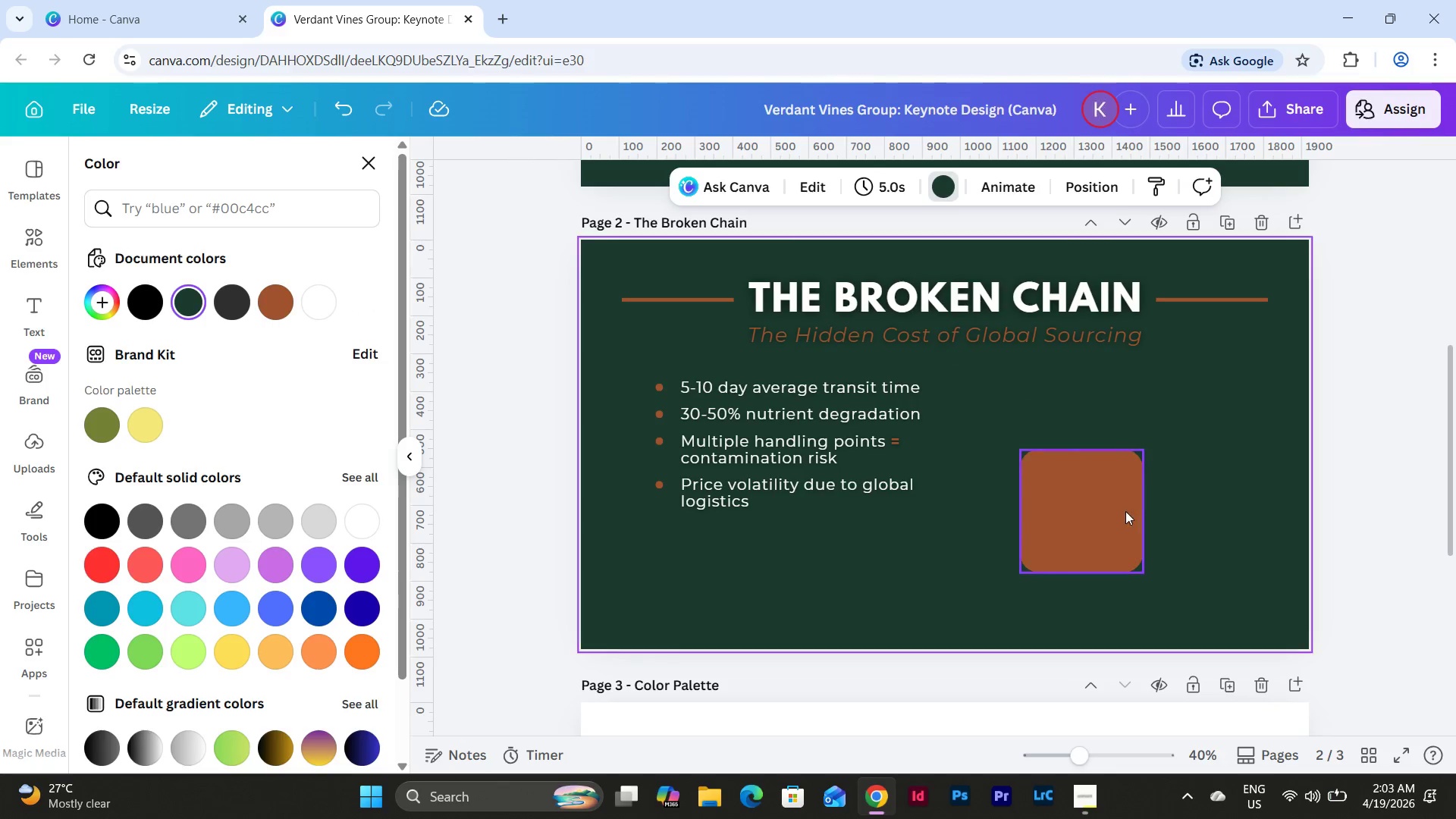 
left_click_drag(start_coordinate=[1125, 511], to_coordinate=[1107, 440])
 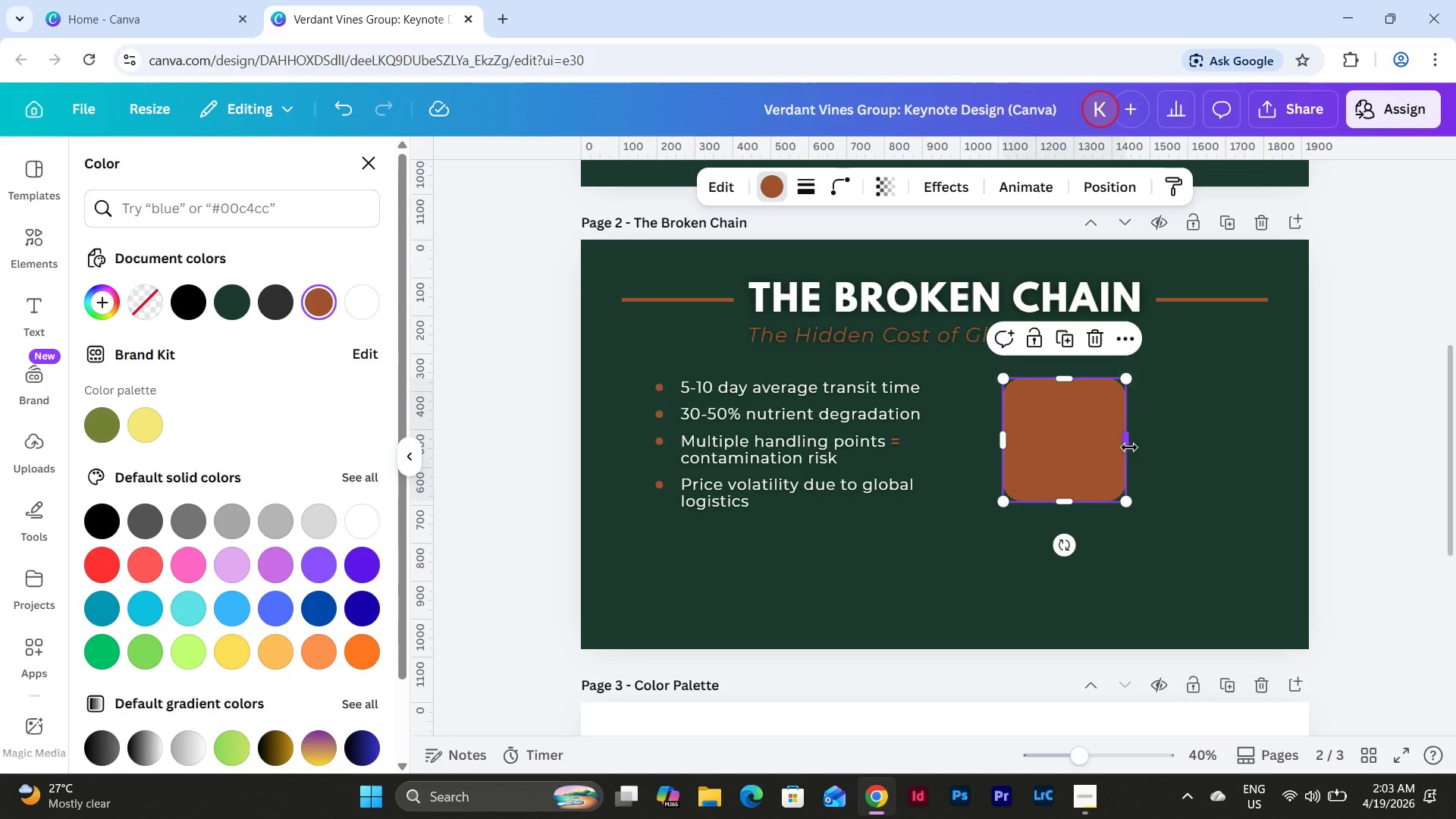 
left_click_drag(start_coordinate=[1129, 447], to_coordinate=[1270, 482])
 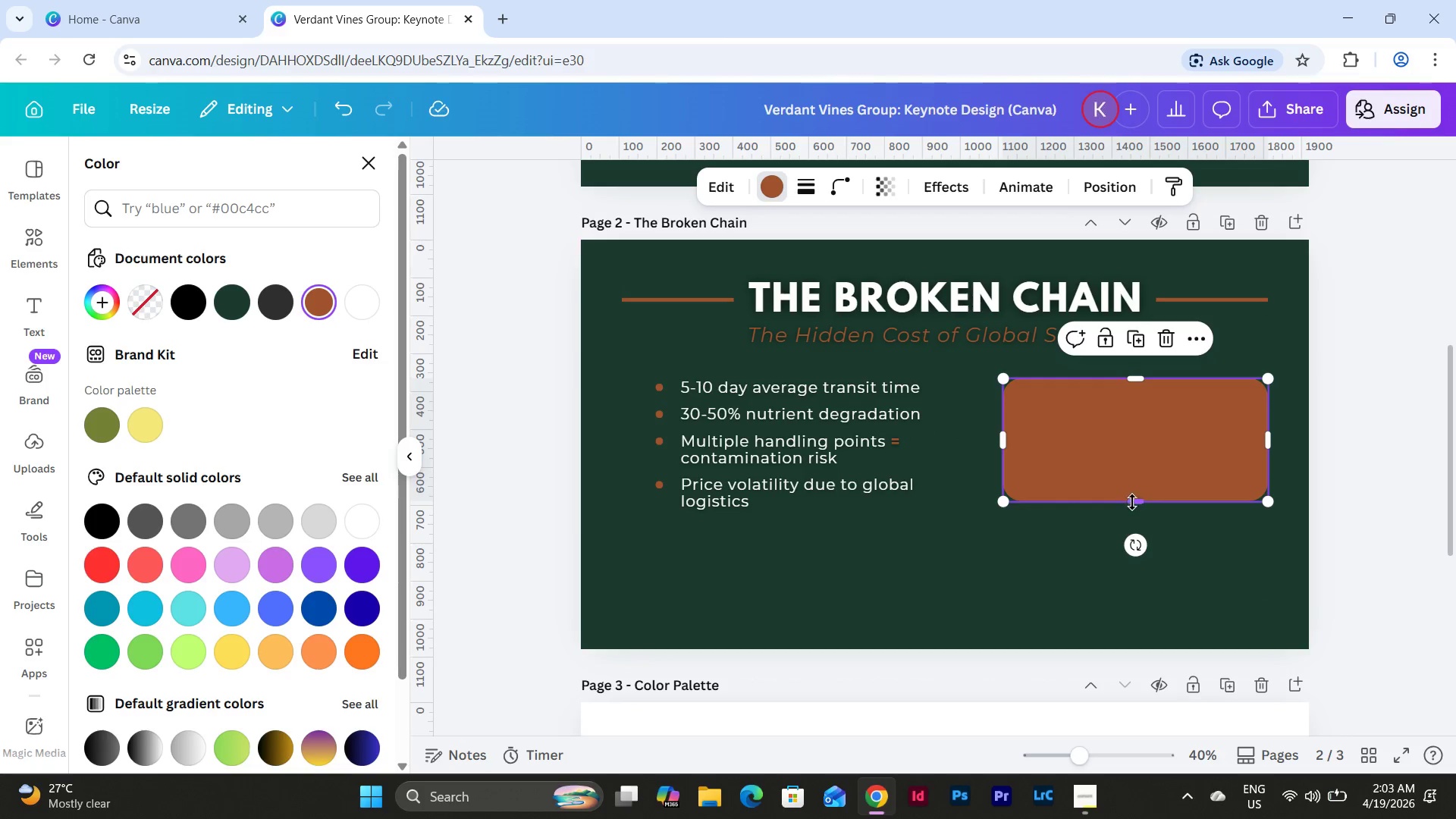 
left_click_drag(start_coordinate=[1132, 502], to_coordinate=[1127, 613])
 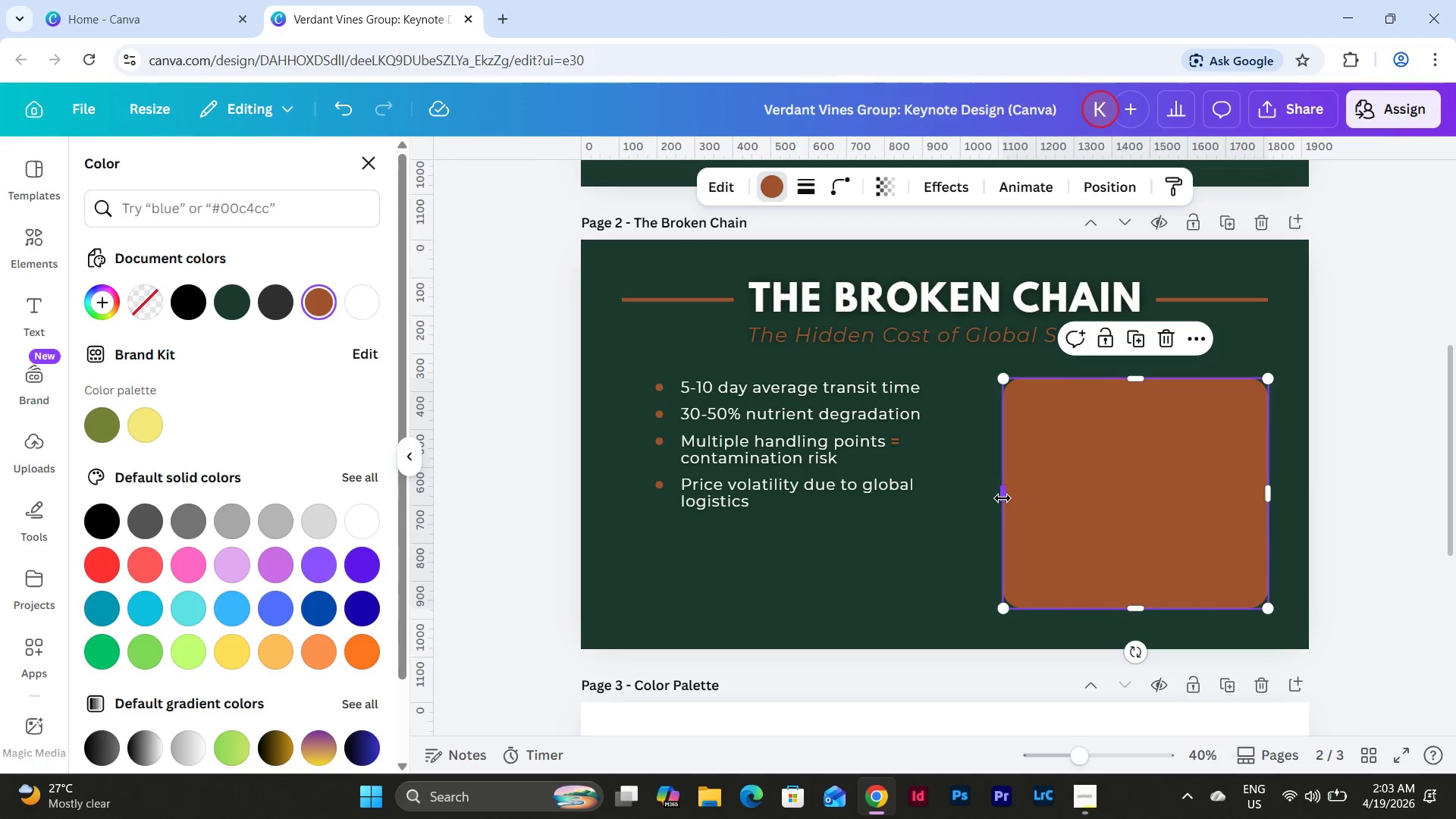 
left_click_drag(start_coordinate=[1003, 498], to_coordinate=[976, 498])
 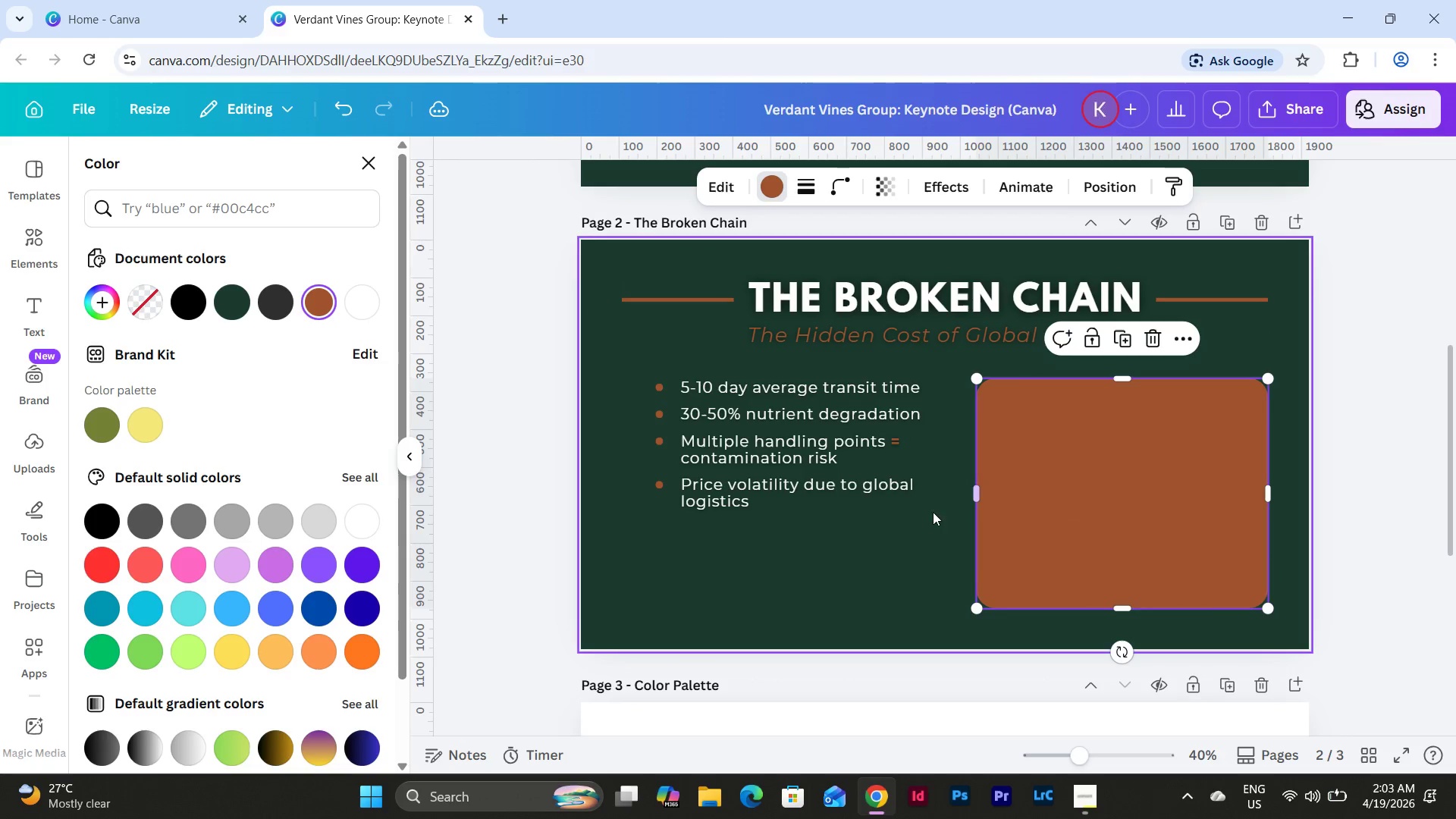 
left_click([905, 519])
 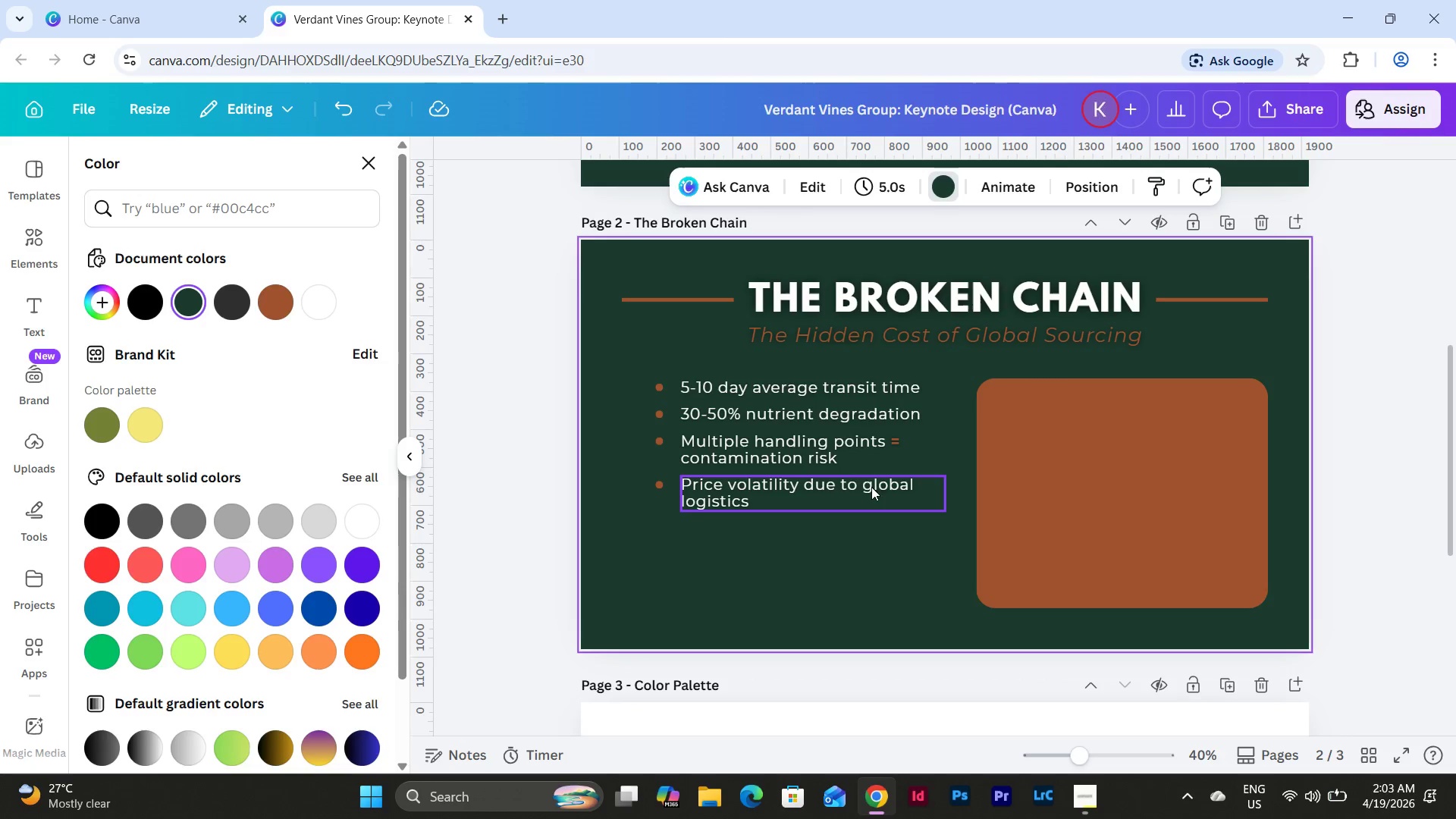 
left_click([880, 568])
 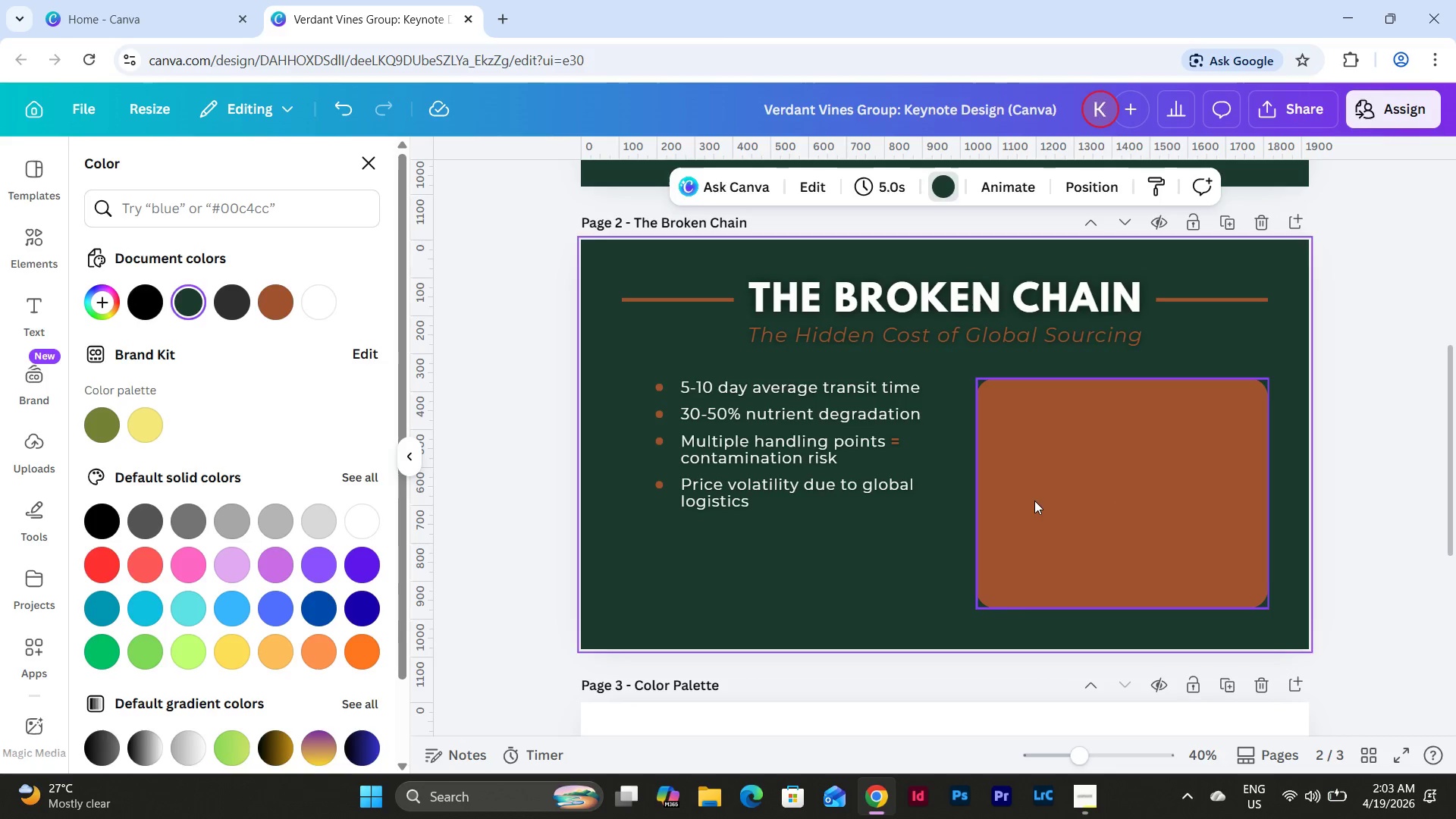 
left_click_drag(start_coordinate=[1056, 495], to_coordinate=[1060, 494])
 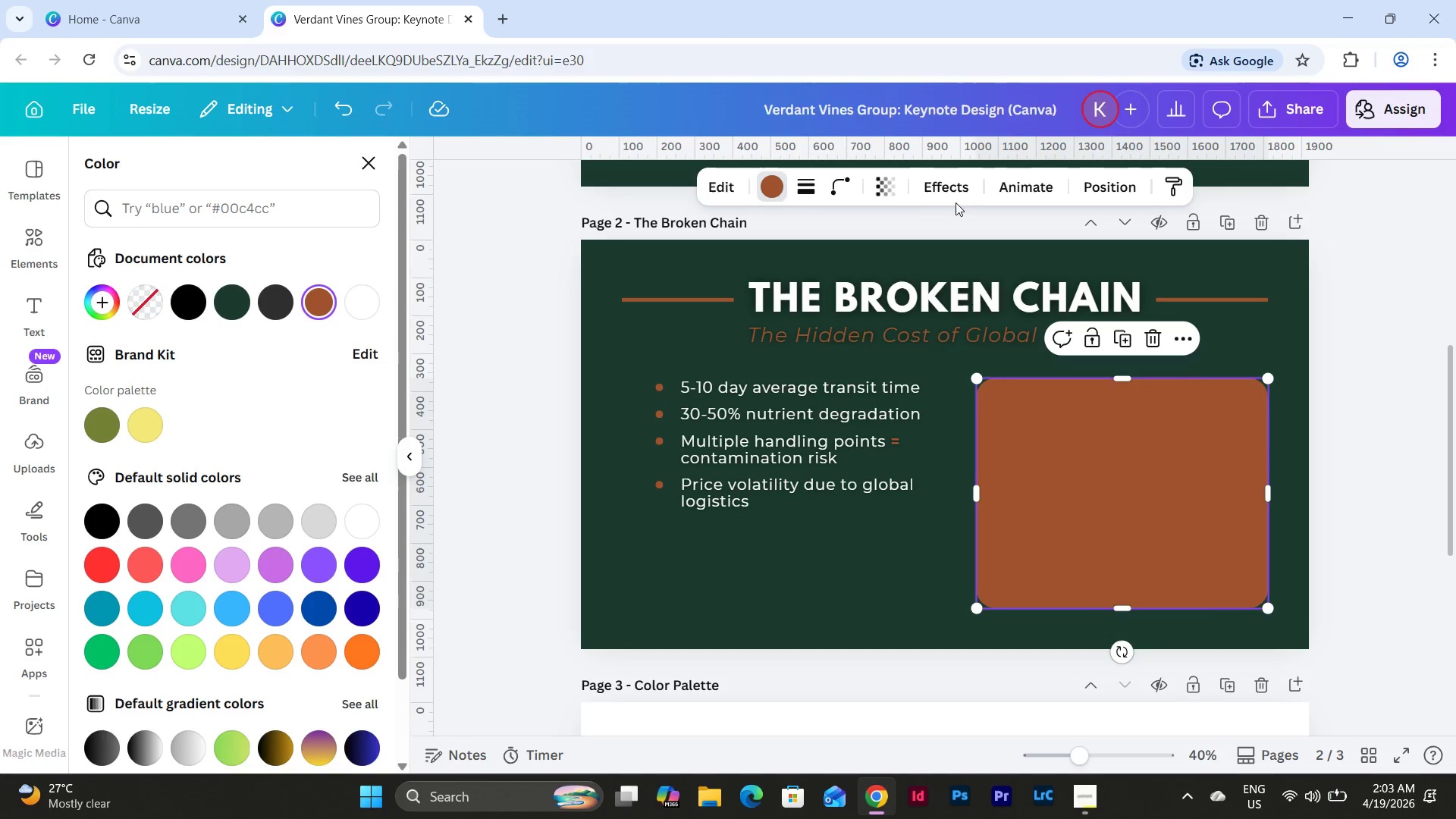 
left_click([945, 187])
 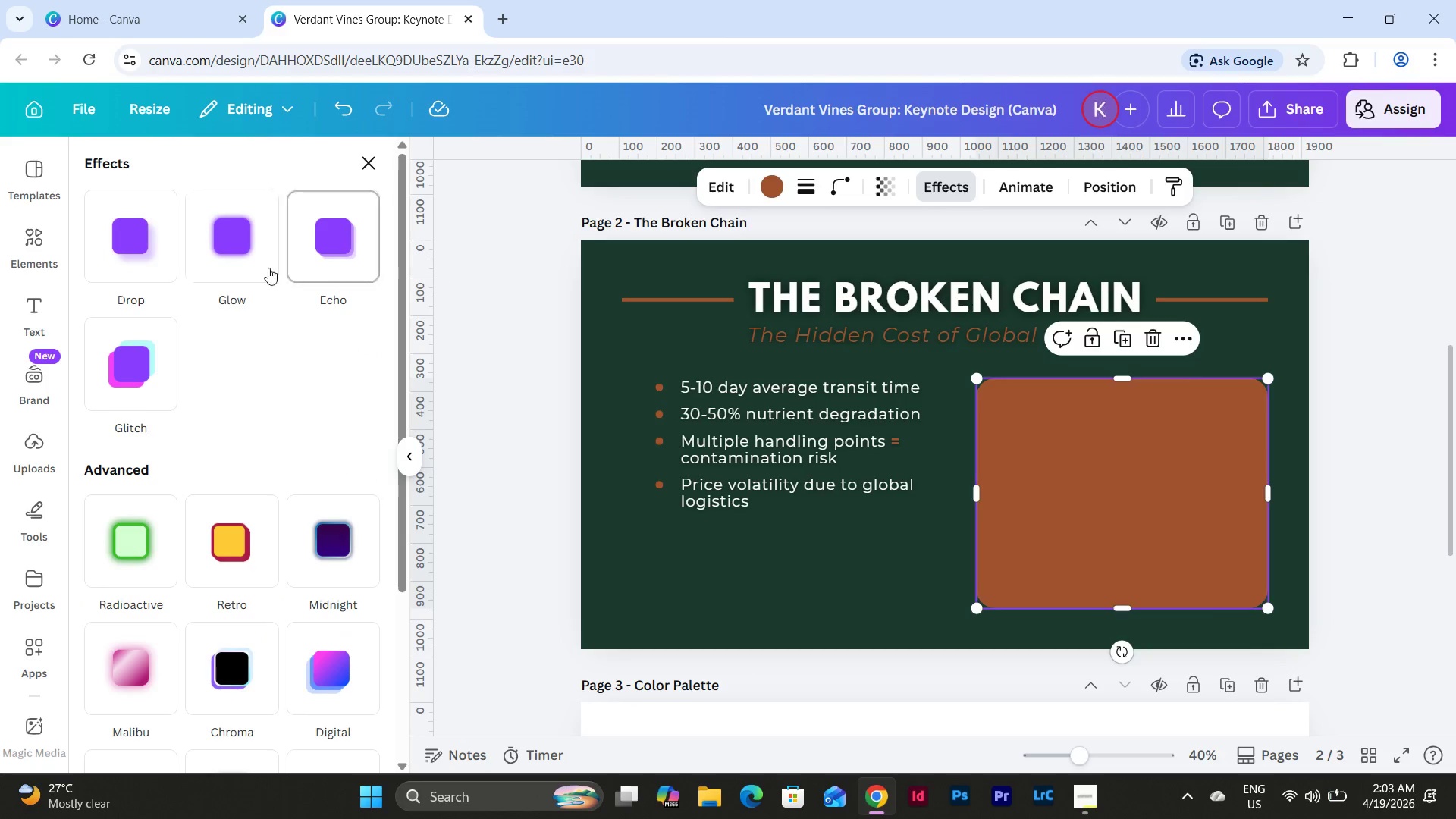 
left_click([236, 255])
 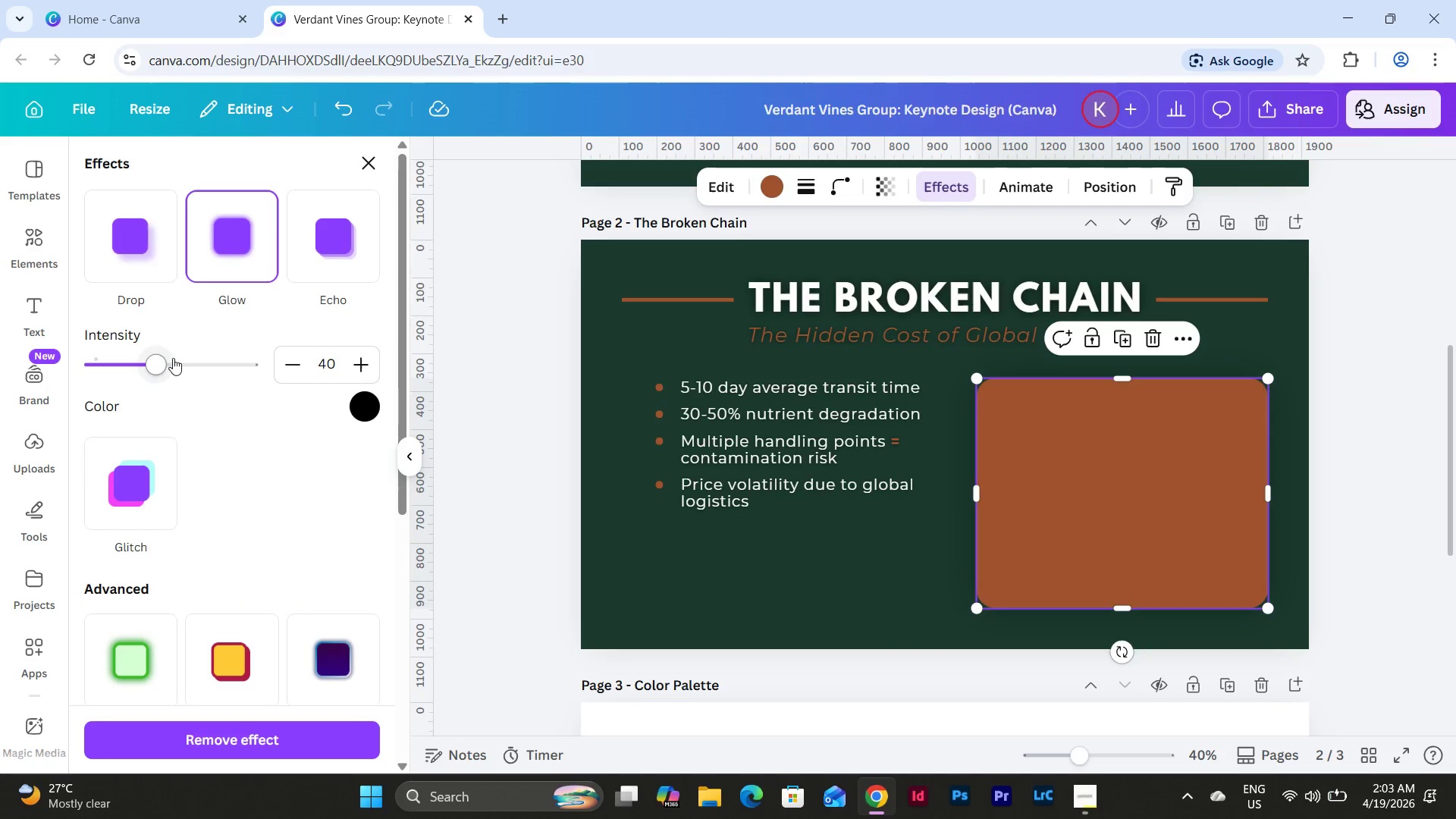 
left_click_drag(start_coordinate=[171, 359], to_coordinate=[356, 363])
 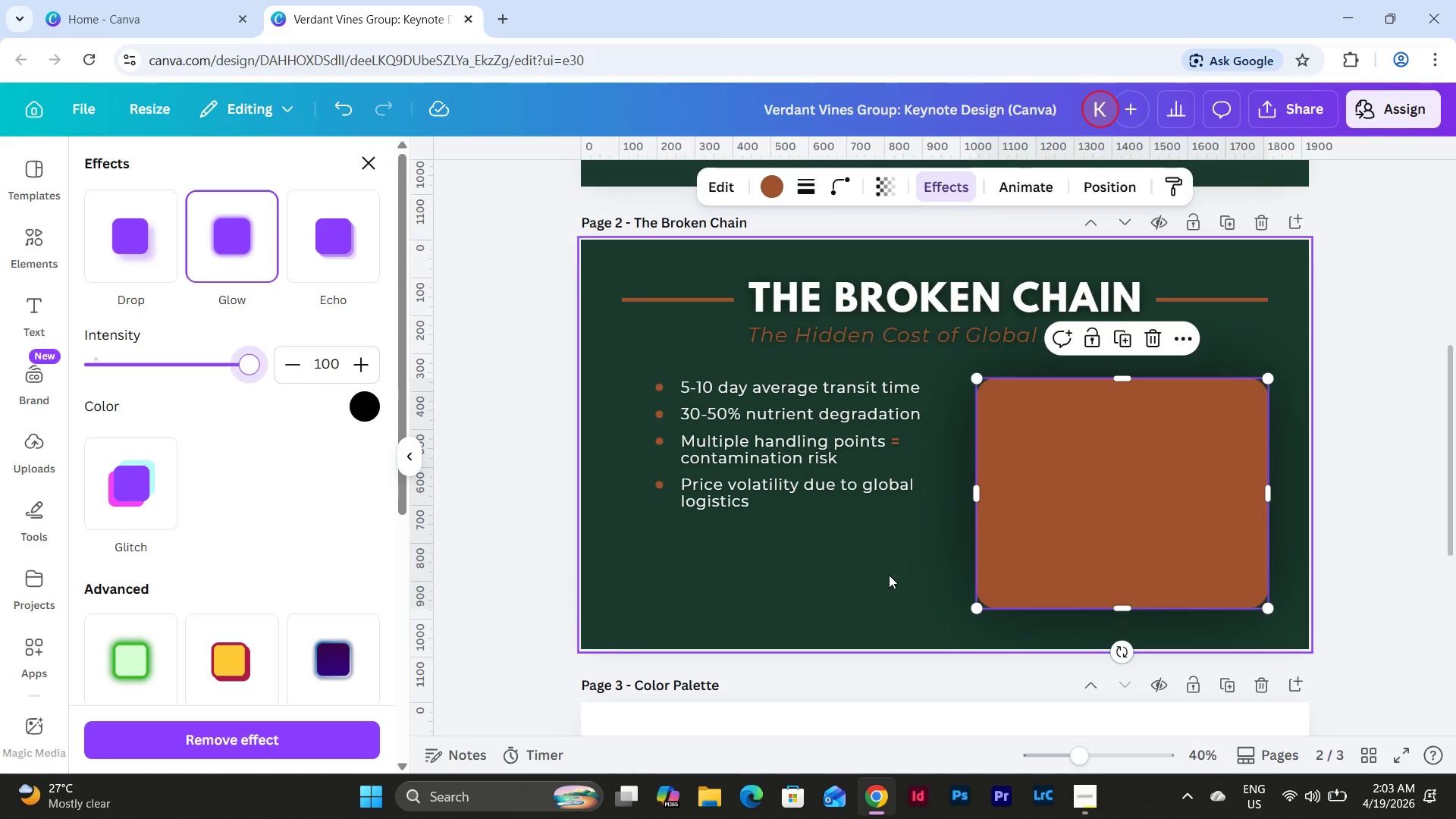 
left_click([897, 578])
 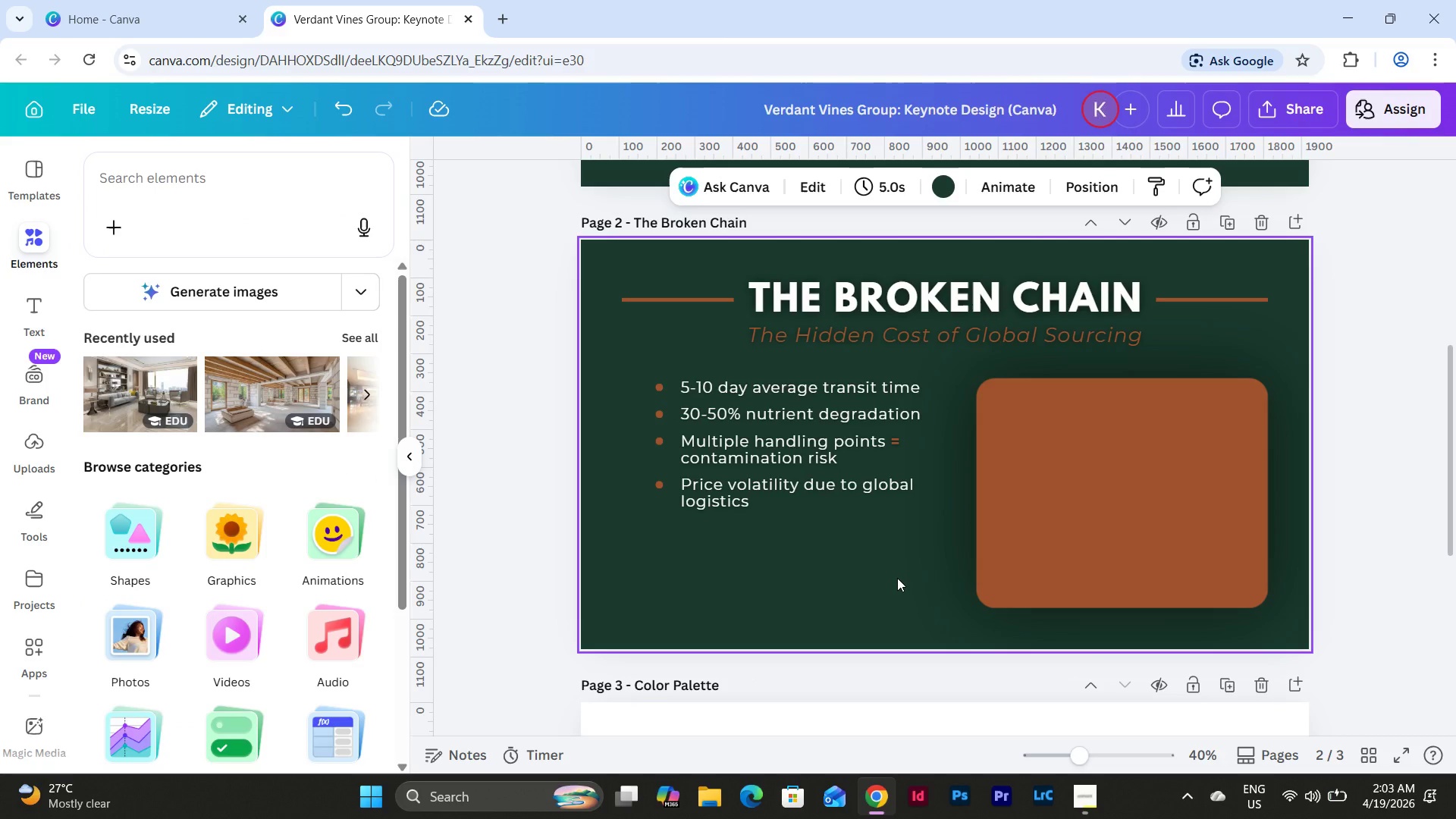 
key(Control+Z)
 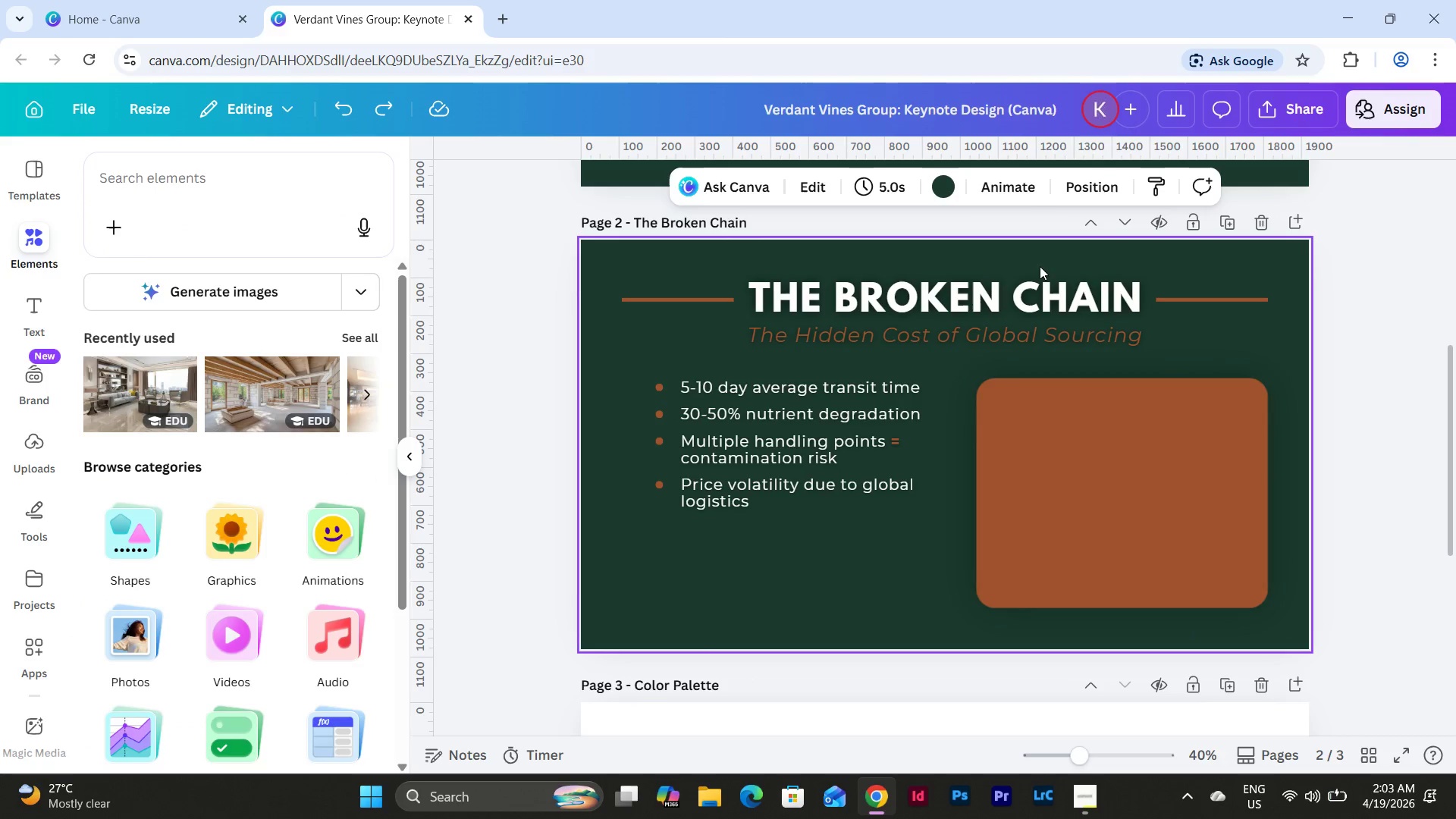 
left_click([1085, 485])
 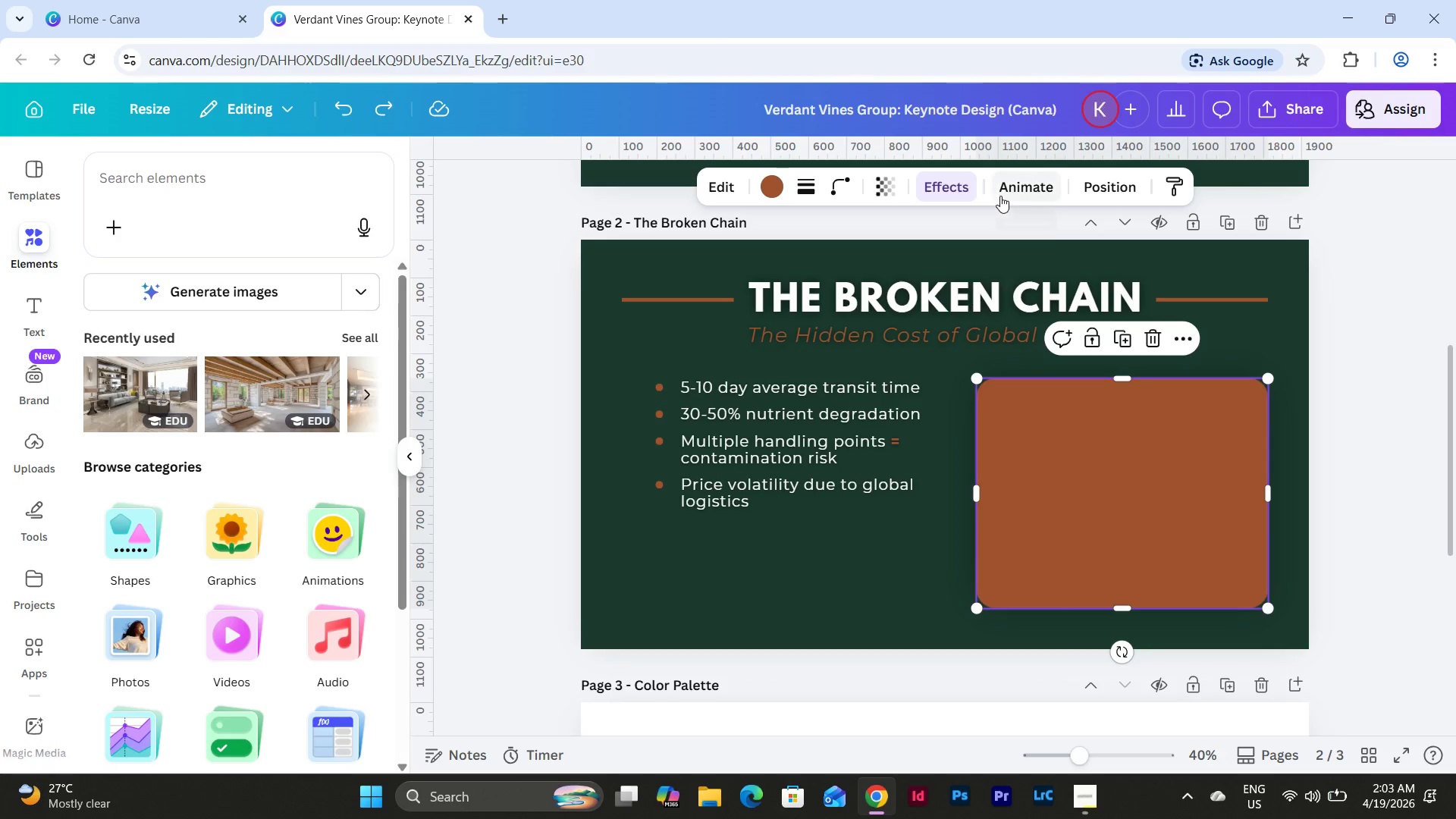 
left_click([955, 189])
 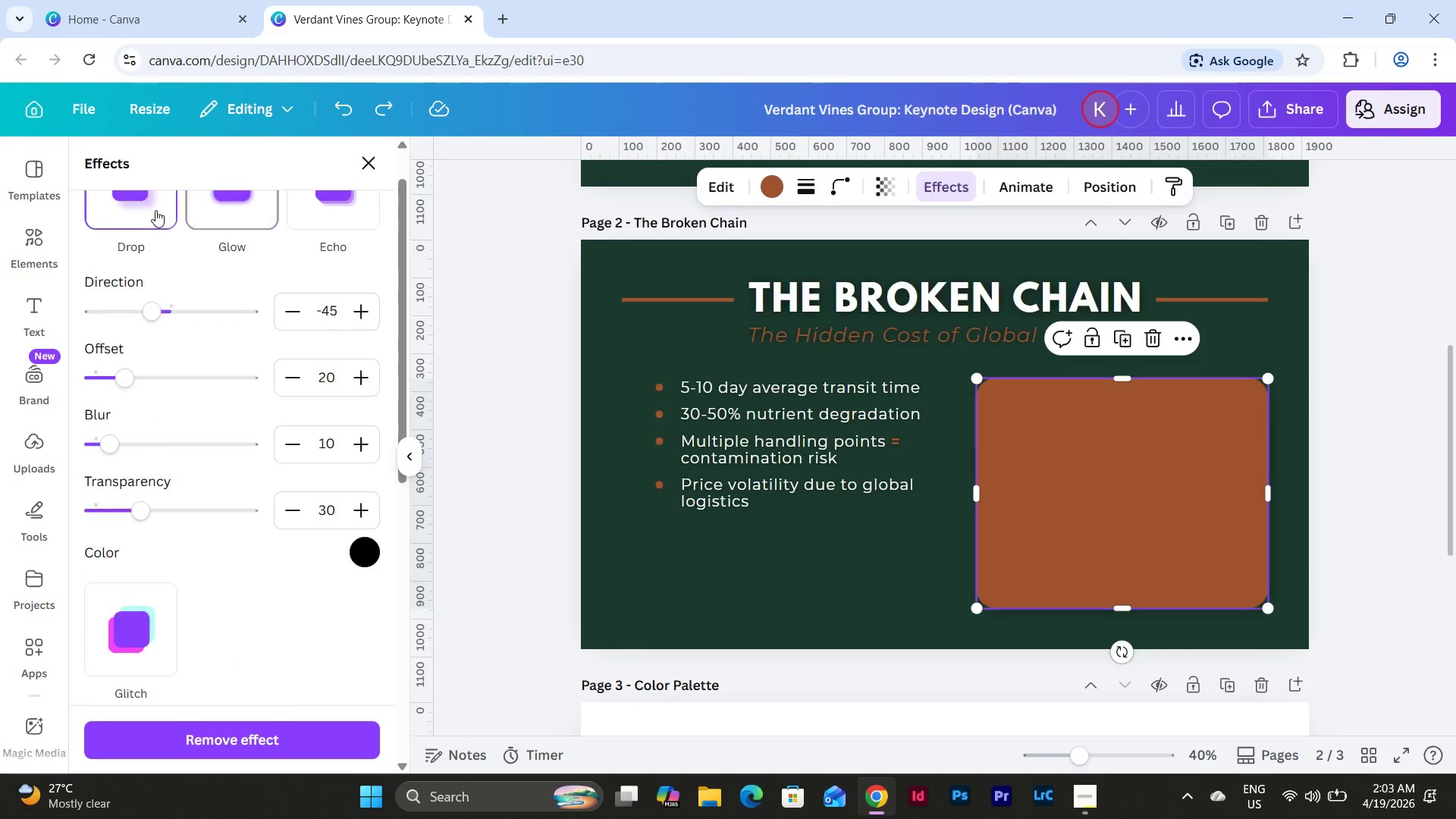 
double_click([160, 210])
 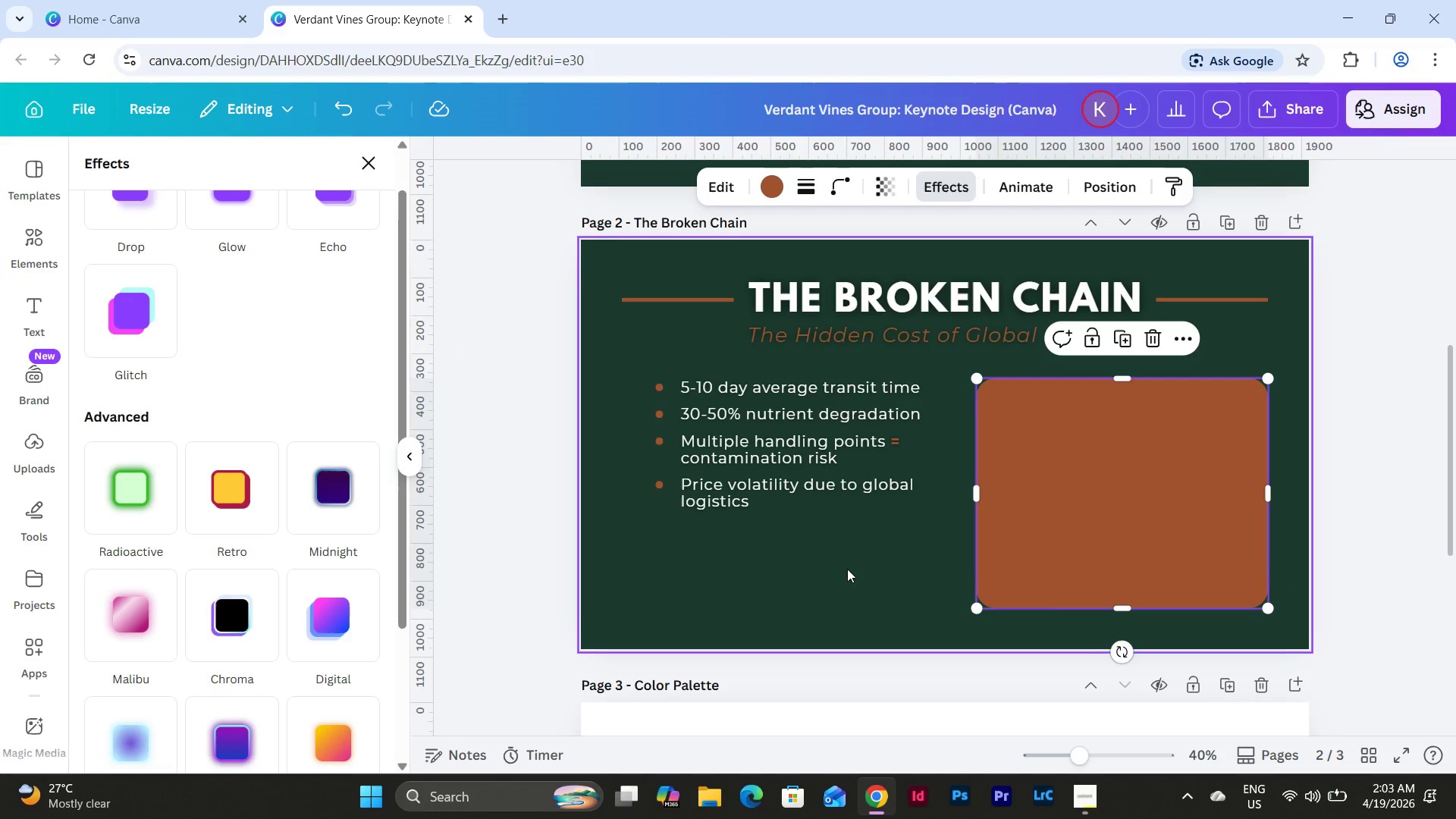 
left_click([856, 582])
 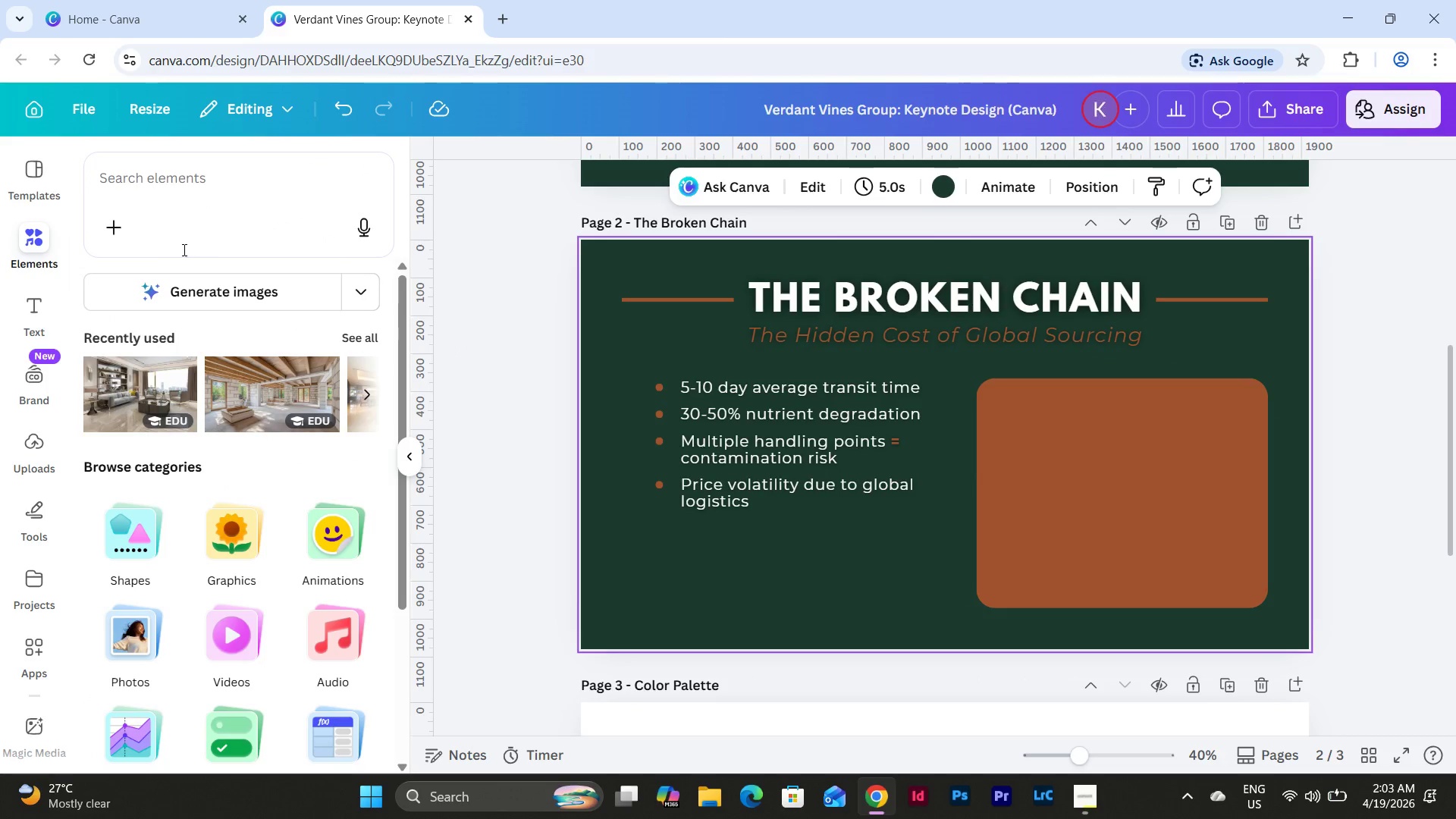 
left_click([163, 198])
 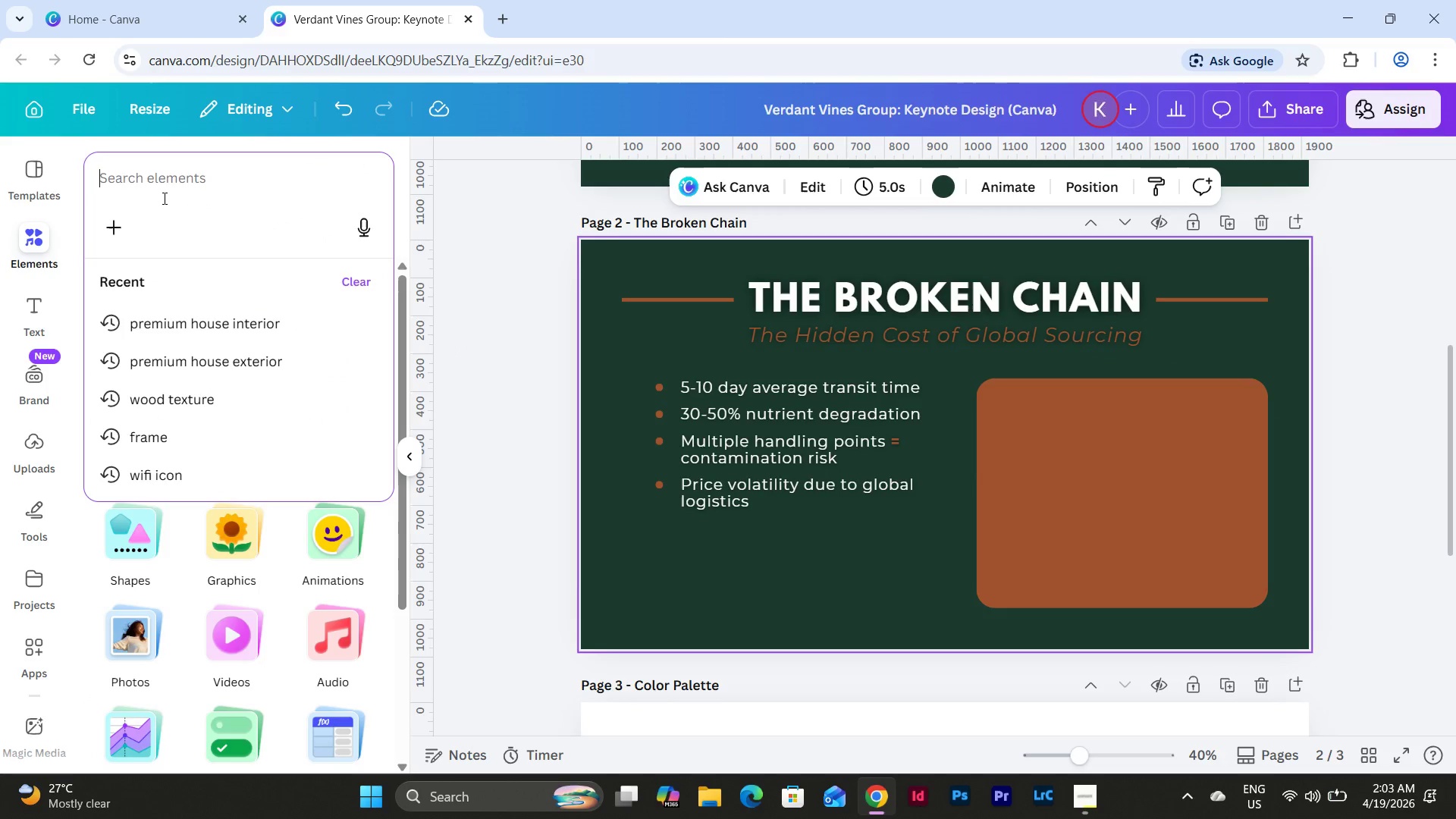 
scroll: coordinate [167, 268], scroll_direction: up, amount: 4.0
 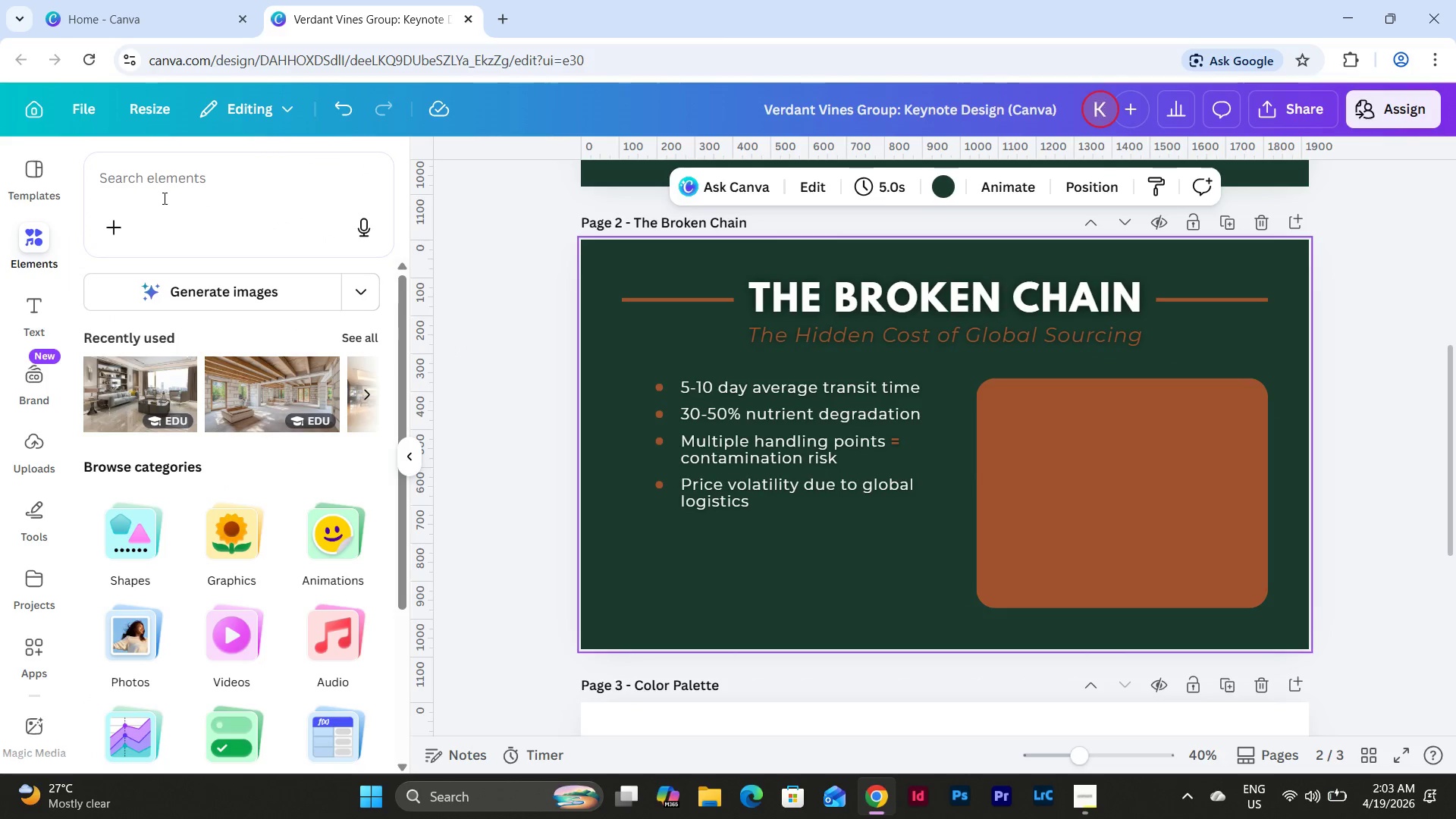 
type(fr)
 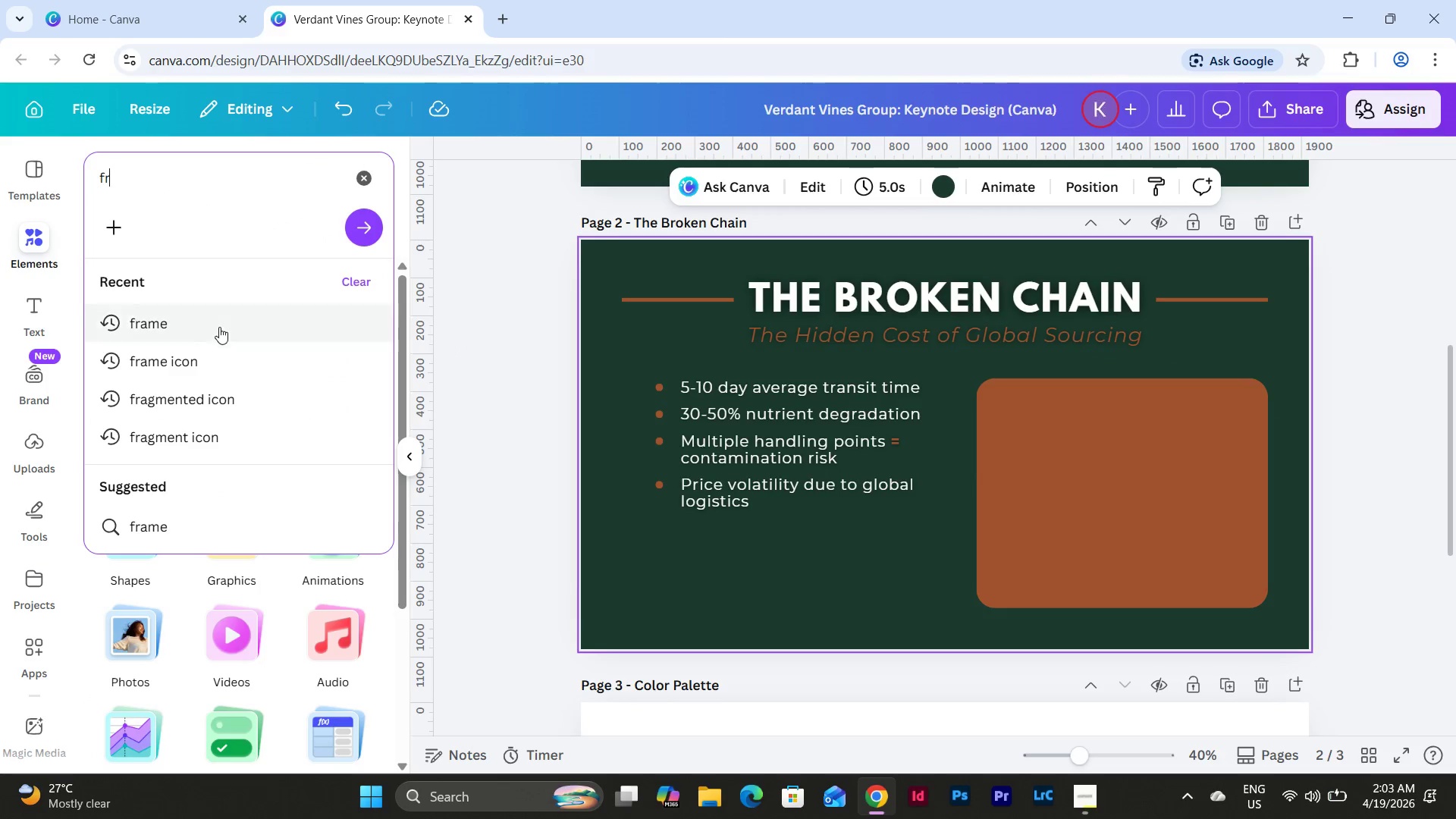 
left_click([220, 327])
 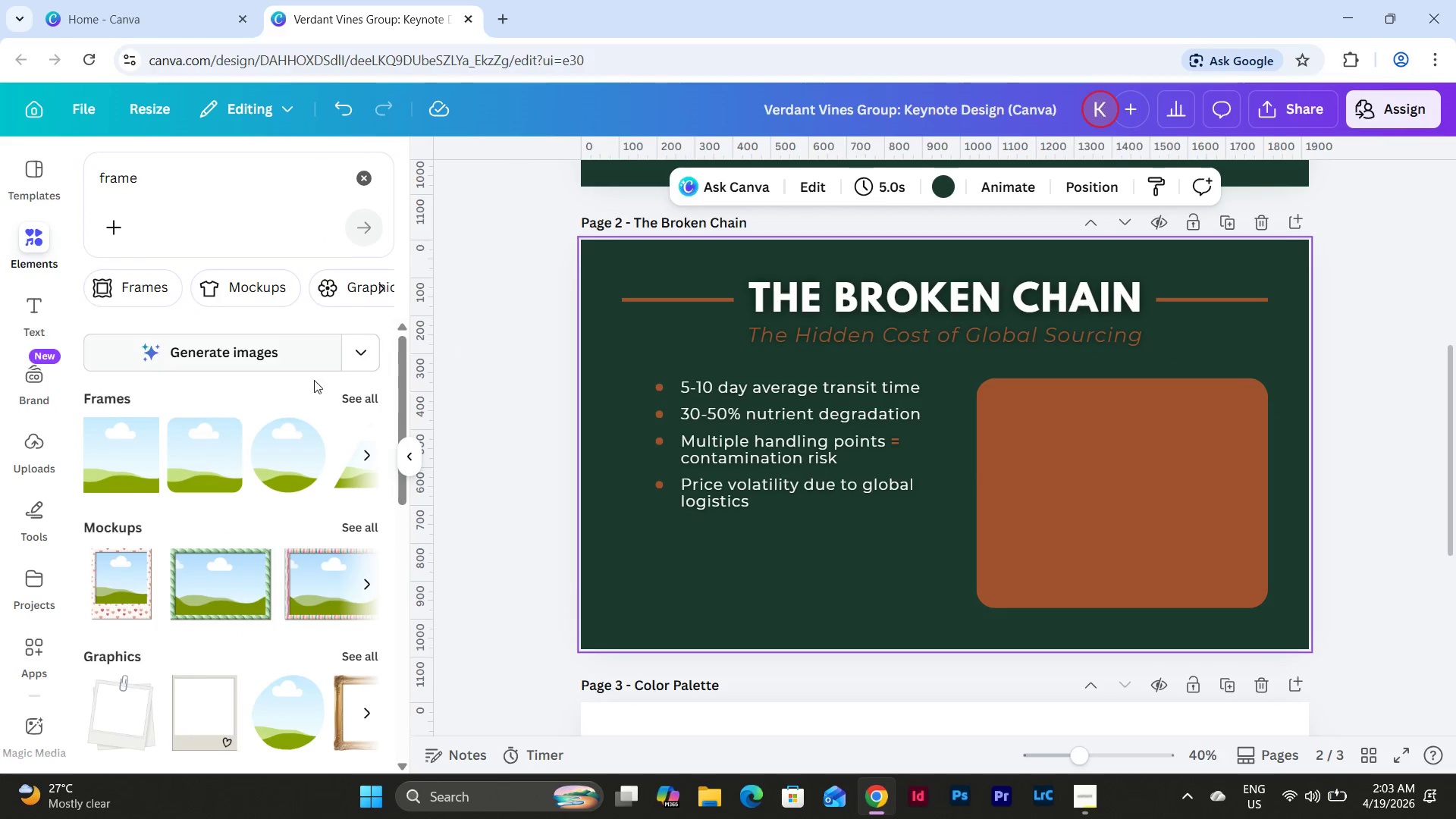 
left_click([215, 443])
 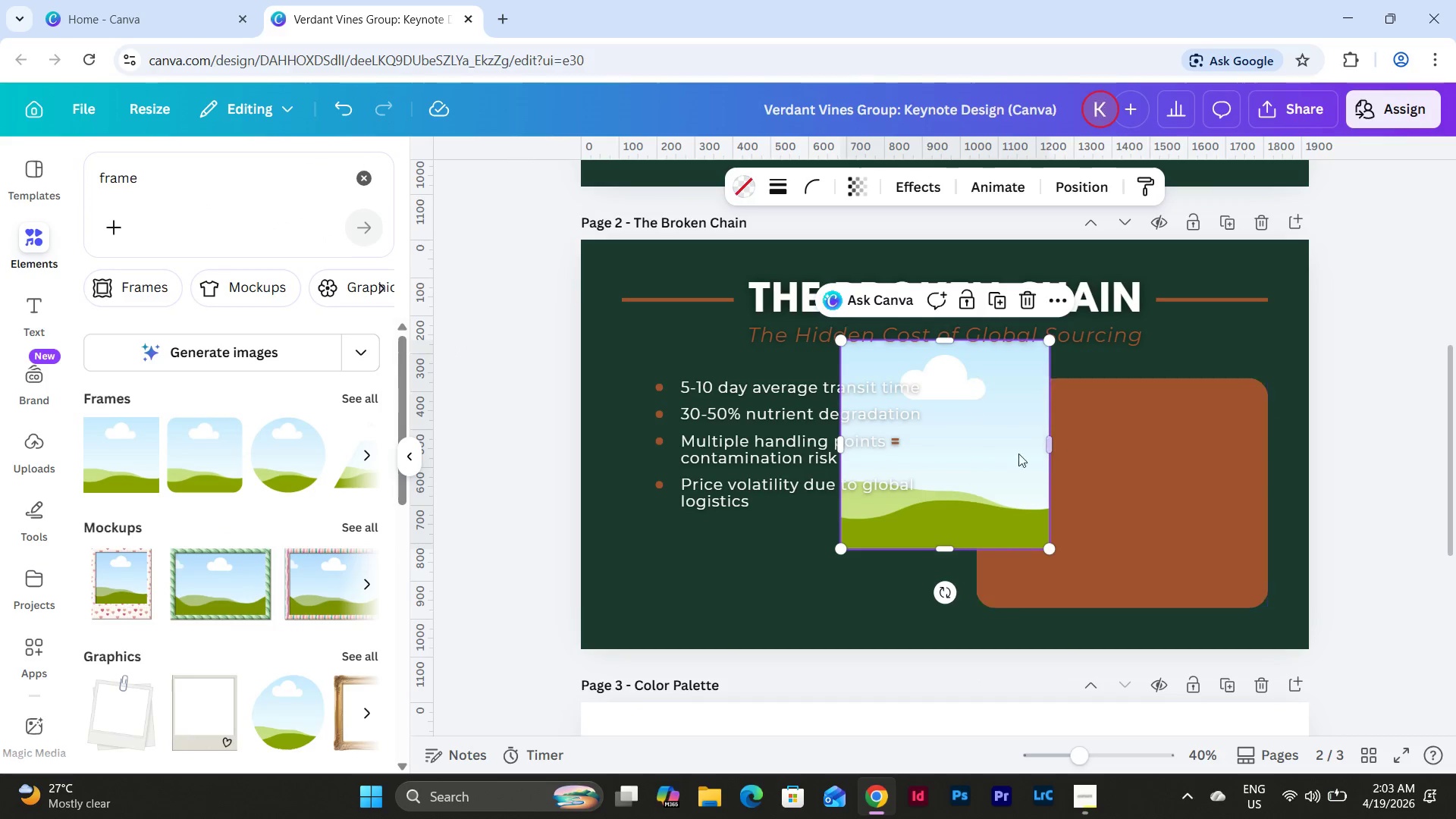 
left_click_drag(start_coordinate=[998, 452], to_coordinate=[1172, 510])
 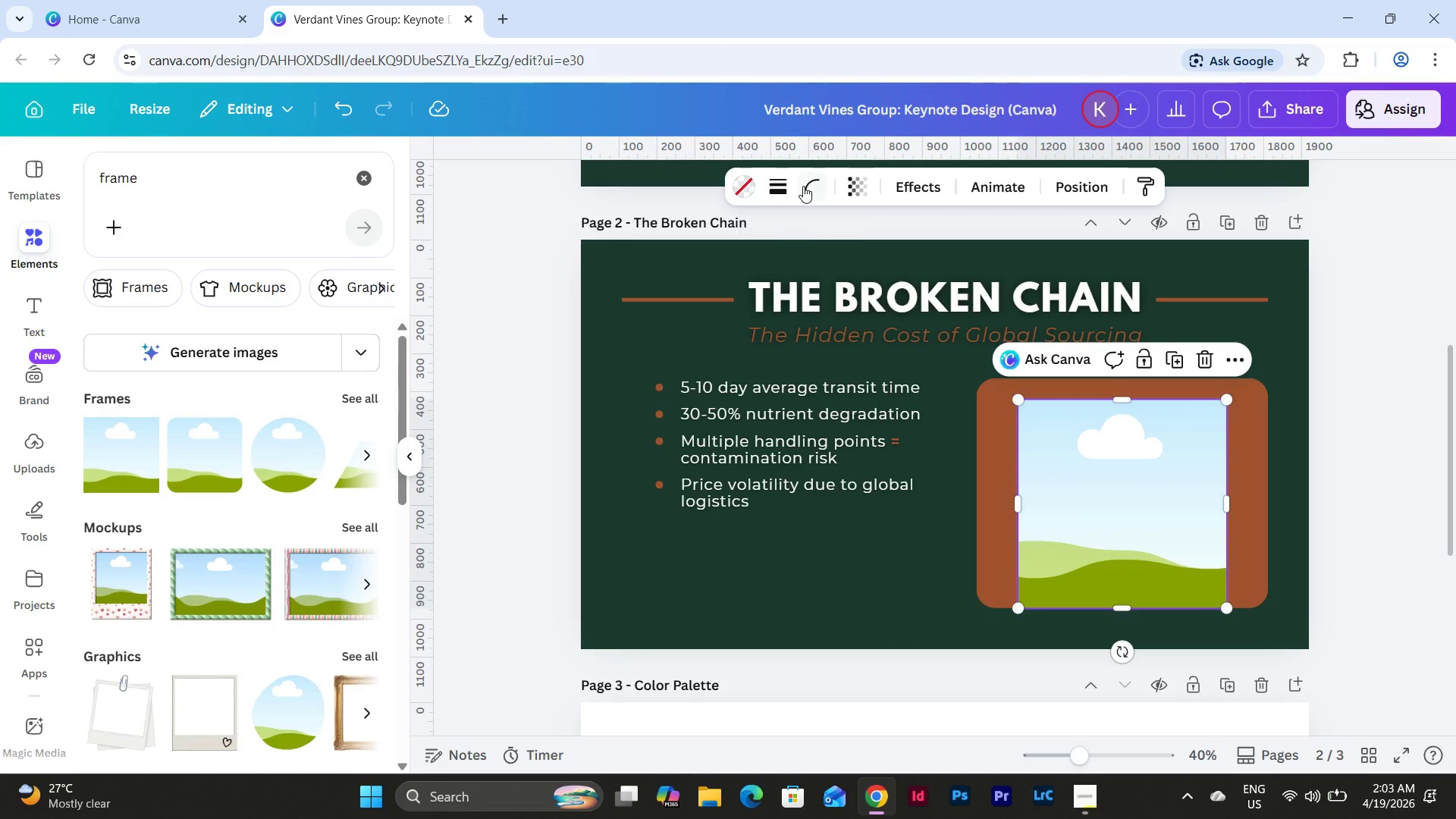 
left_click([803, 186])
 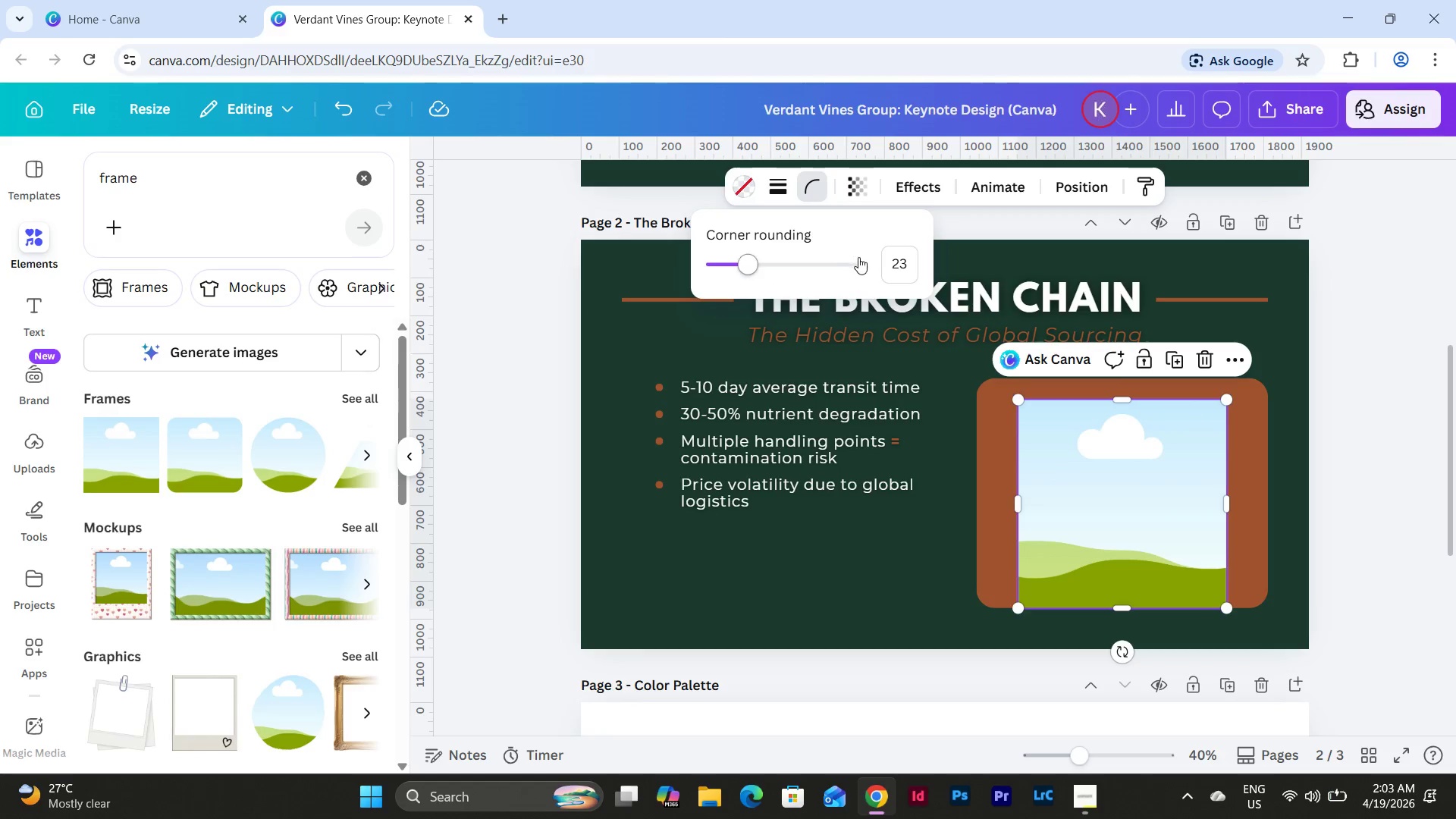 
left_click([902, 267])
 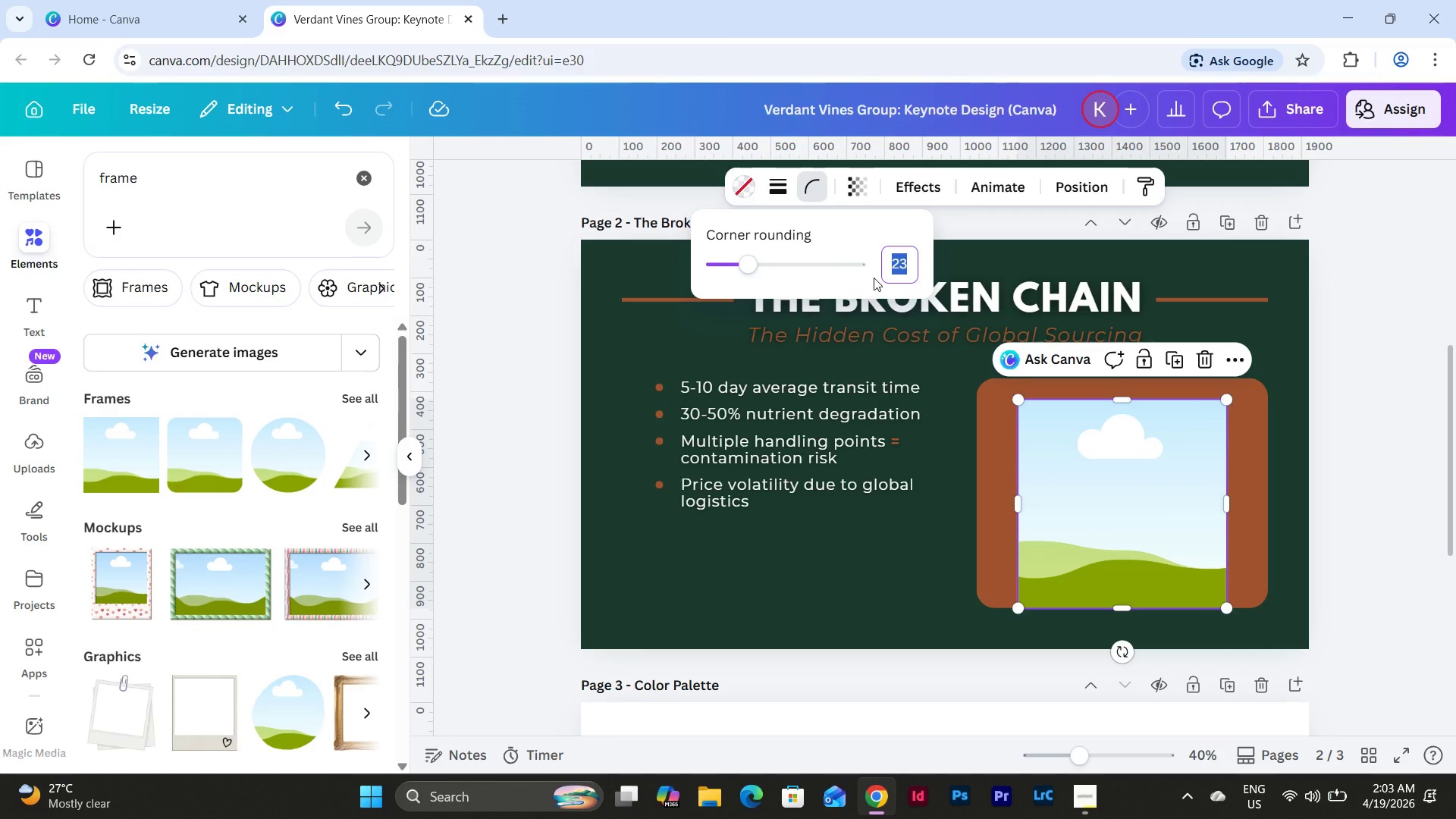 
key(Numpad5)
 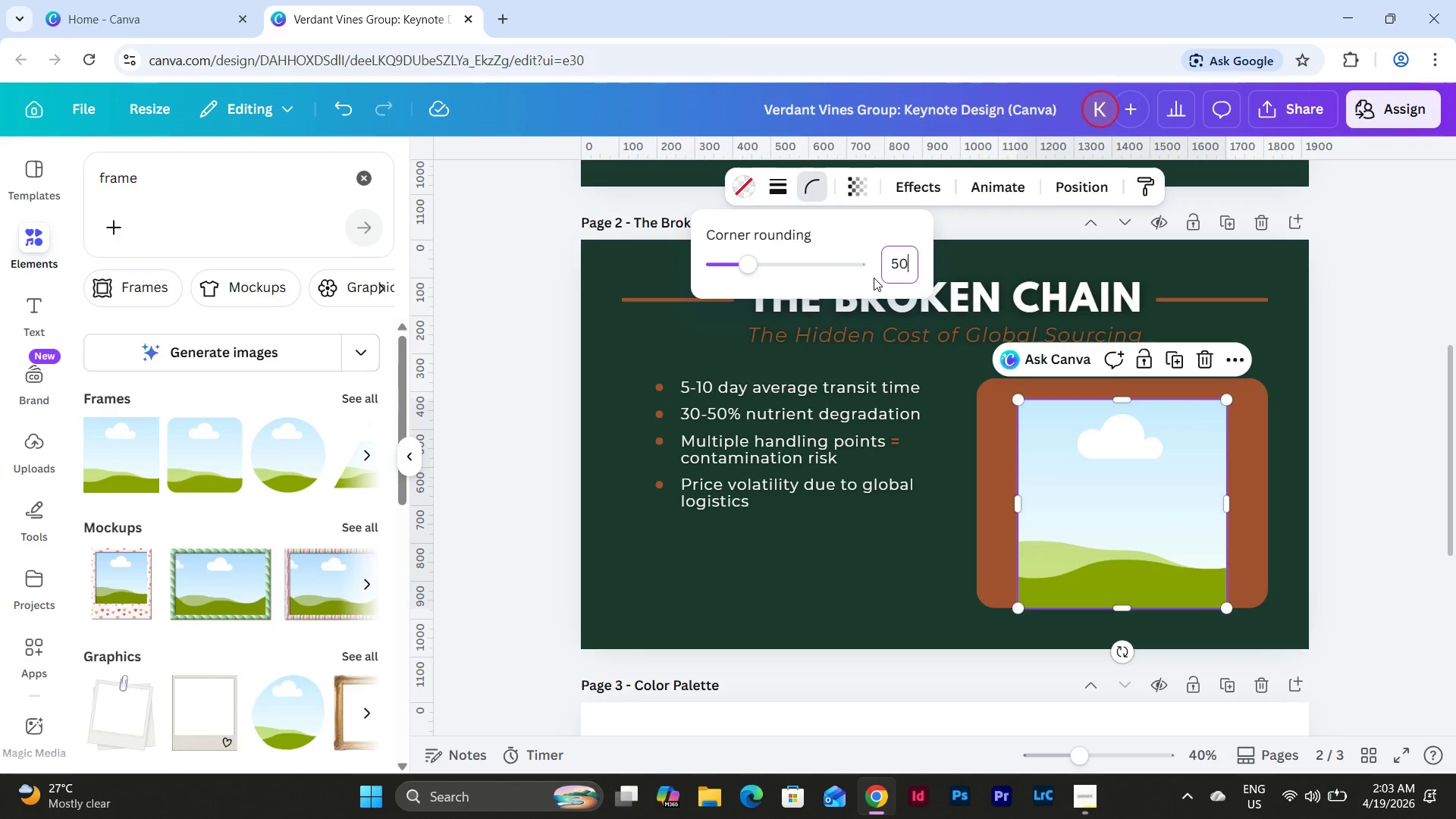 
key(Numpad0)
 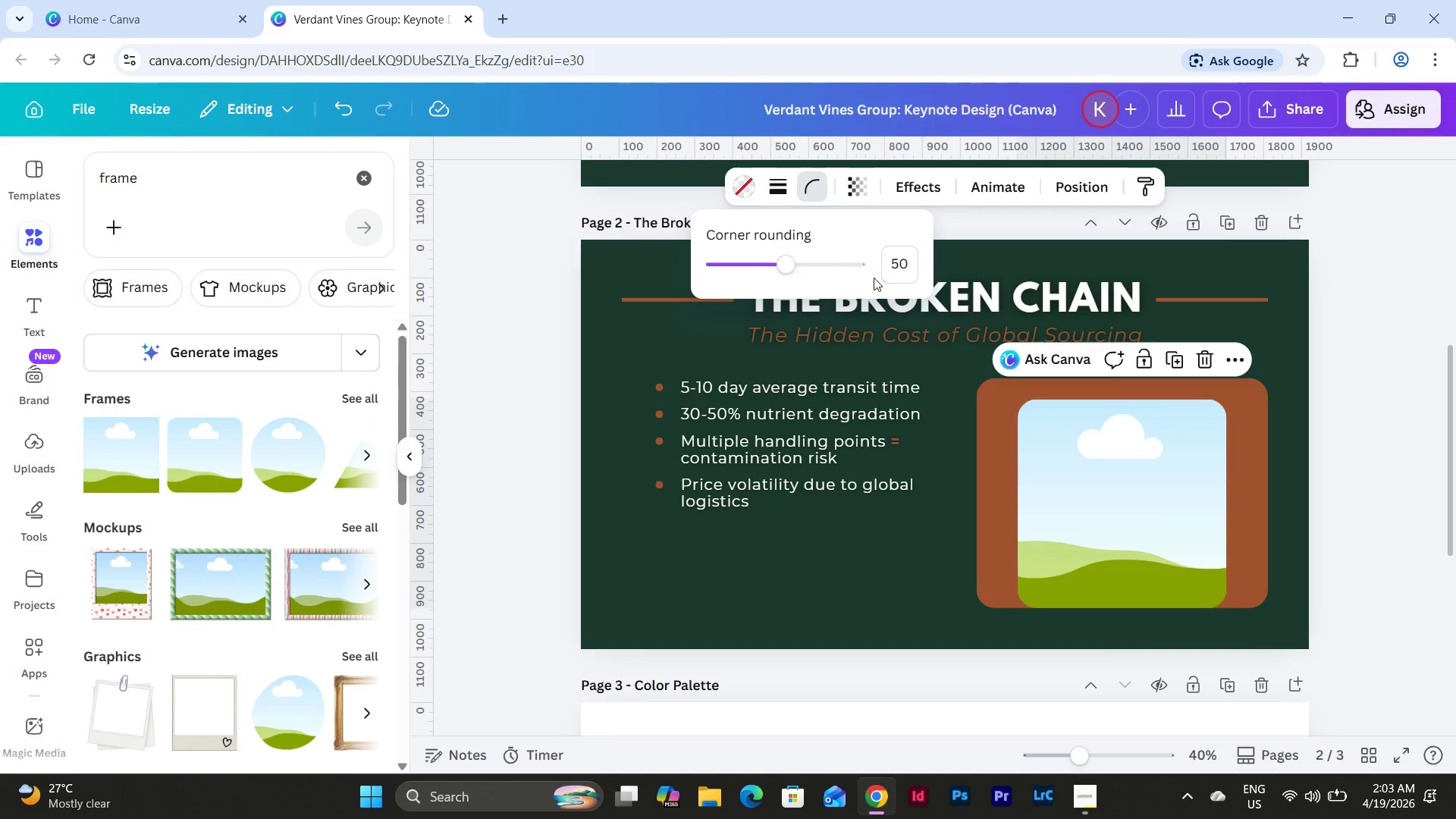 
key(NumpadEnter)
 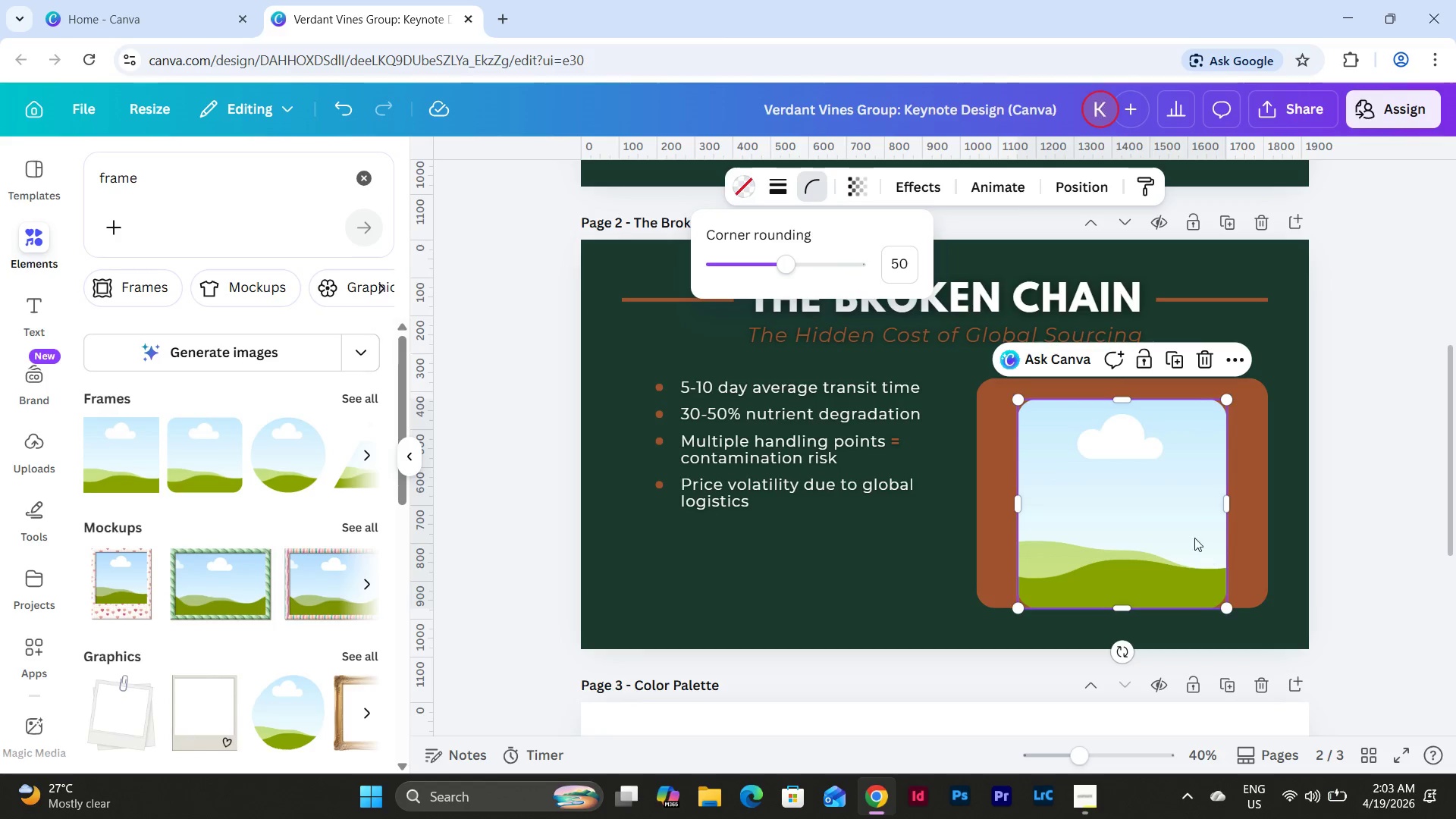 
left_click_drag(start_coordinate=[1138, 504], to_coordinate=[1109, 495])
 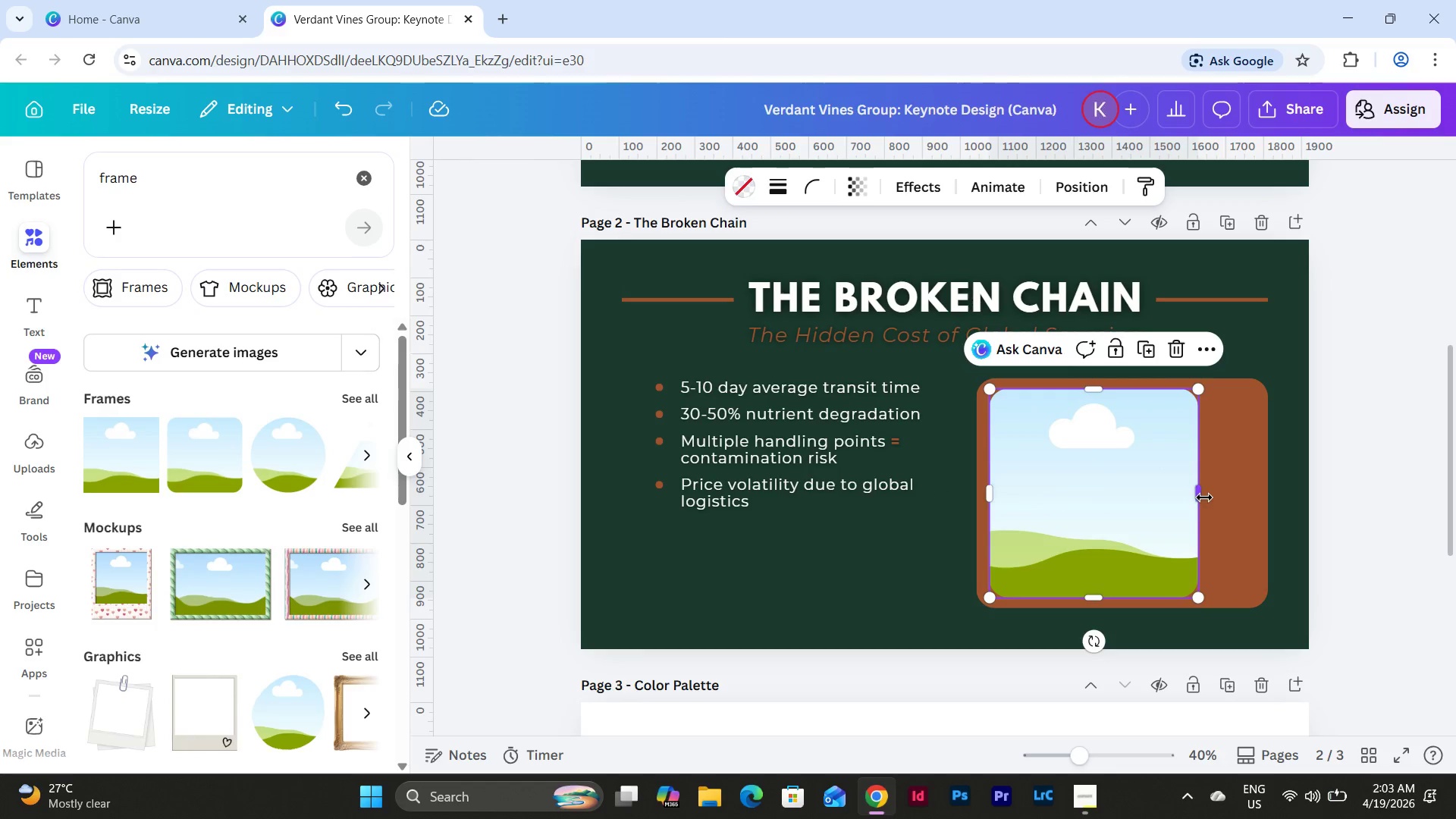 
left_click_drag(start_coordinate=[1203, 497], to_coordinate=[1263, 513])
 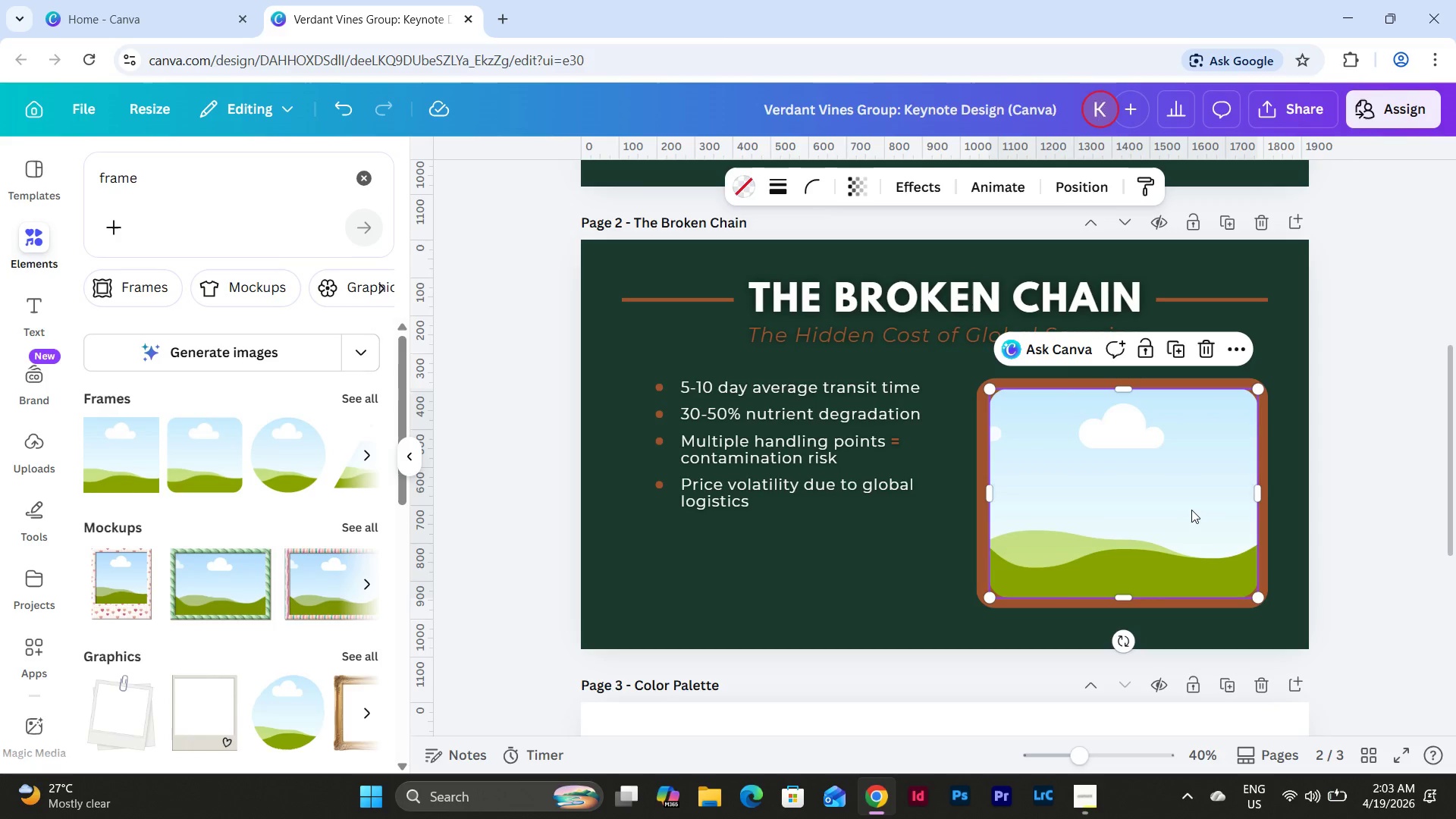 
left_click_drag(start_coordinate=[1191, 510], to_coordinate=[1185, 510])
 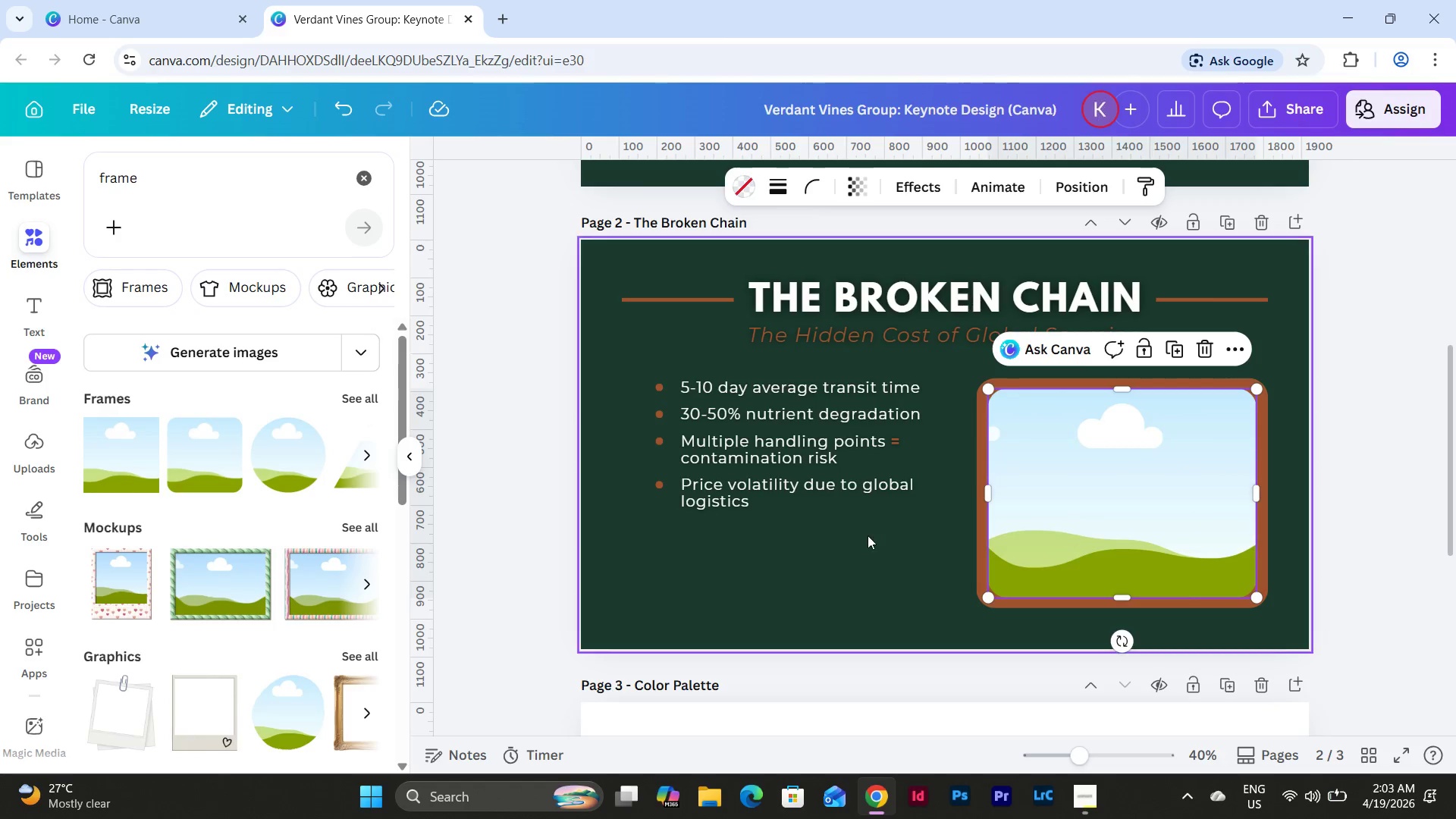 
left_click([868, 535])
 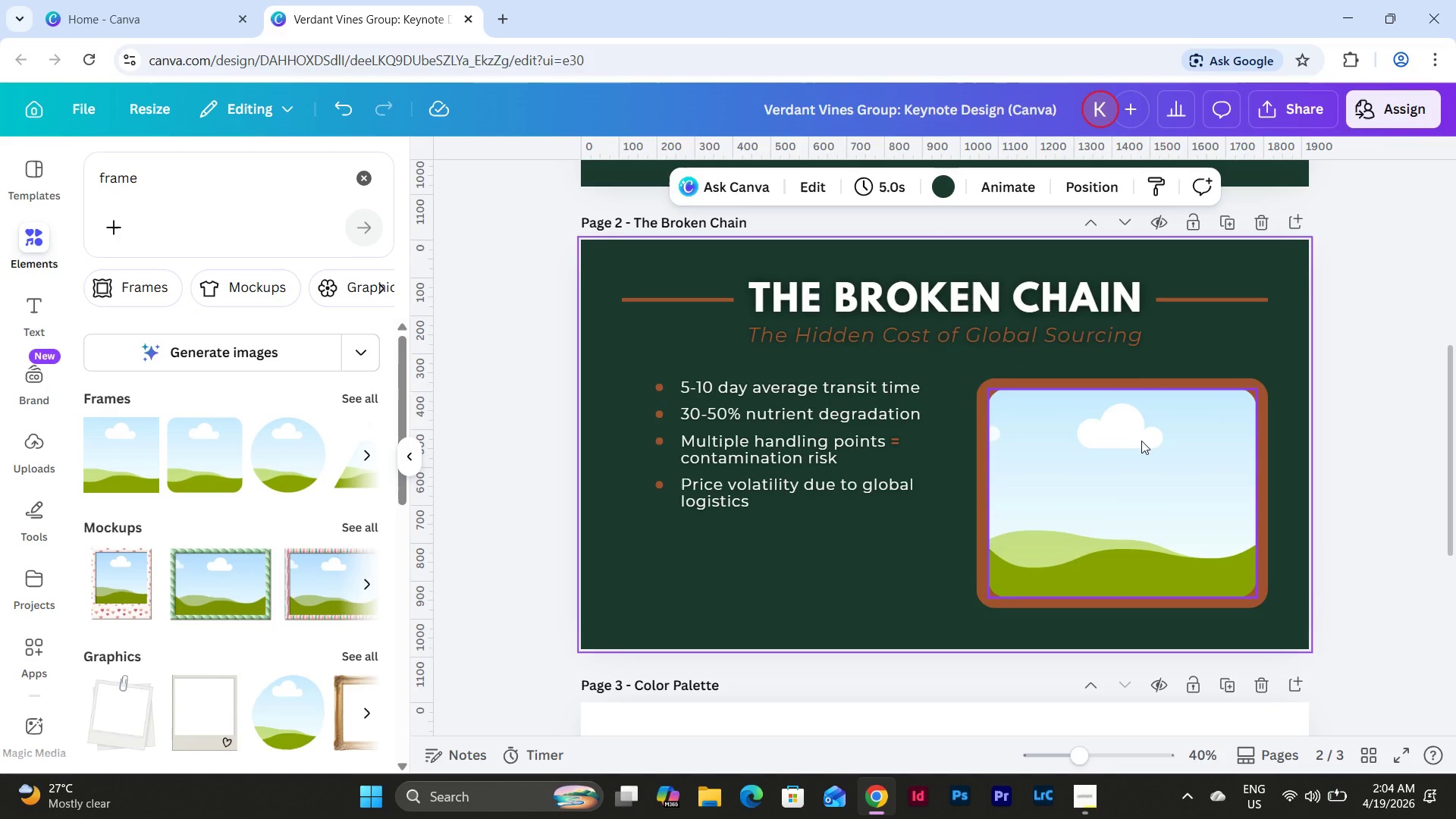 
wait(6.84)
 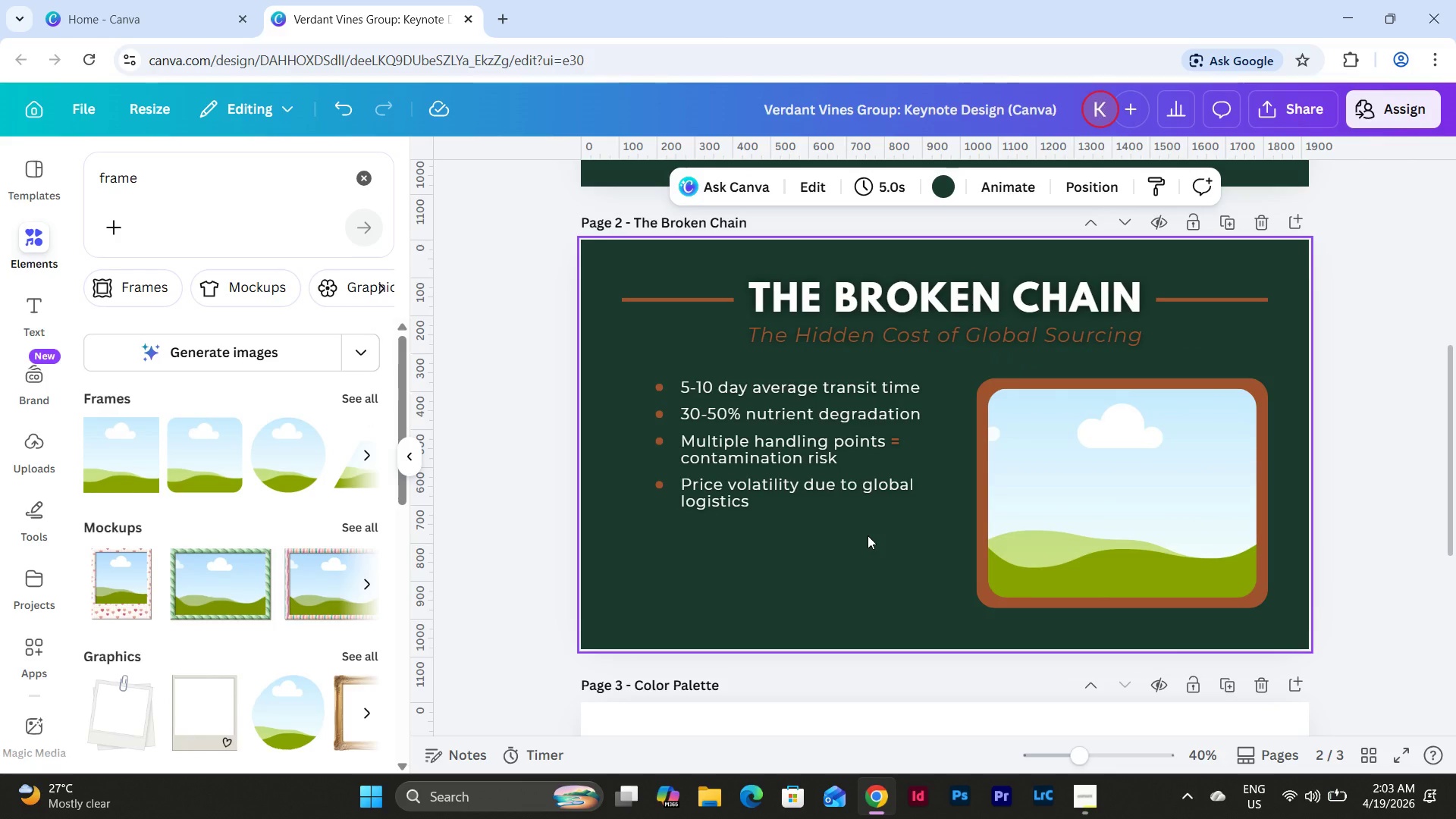 
left_click([916, 543])
 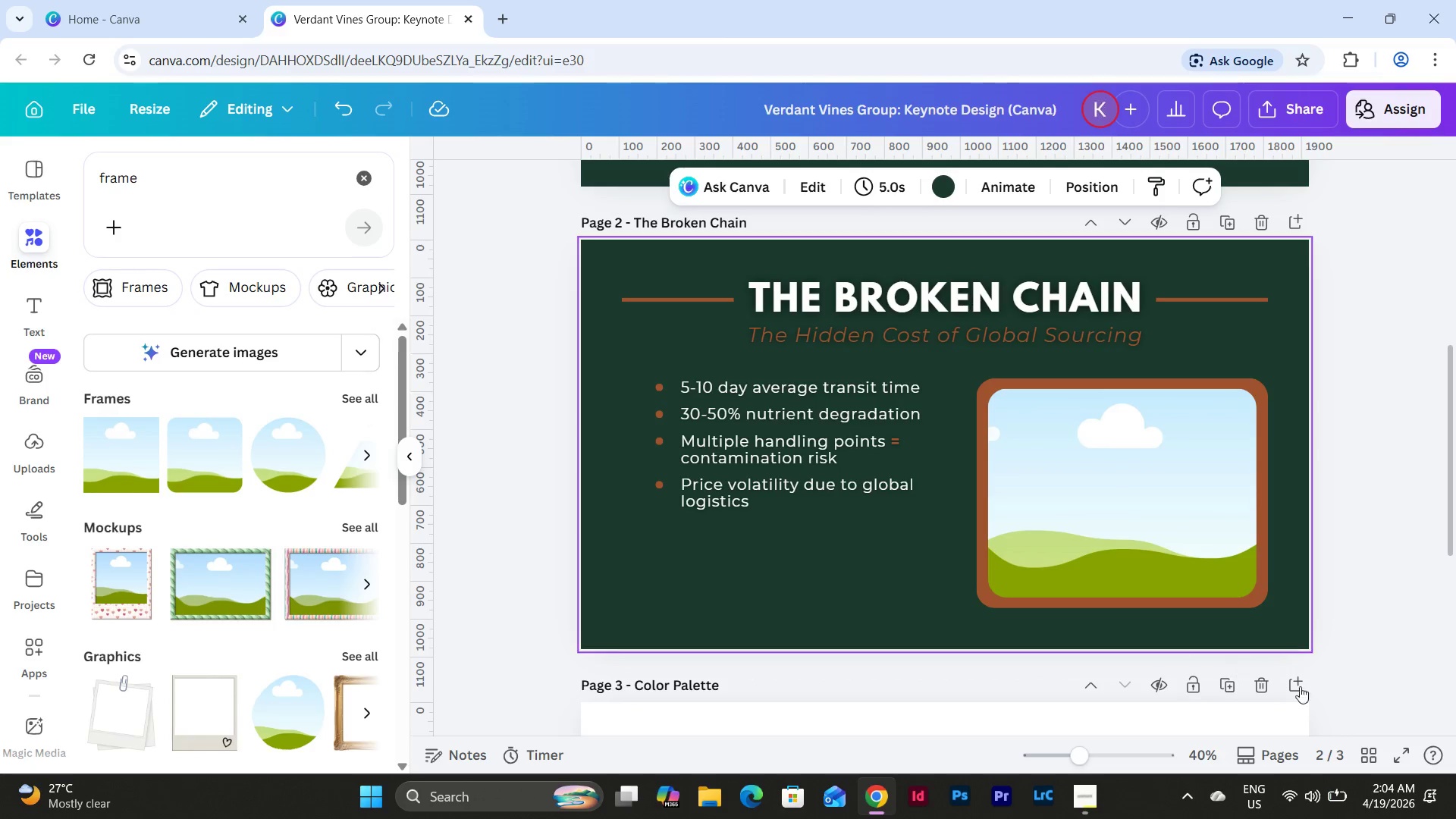 
left_click_drag(start_coordinate=[1290, 645], to_coordinate=[1141, 540])
 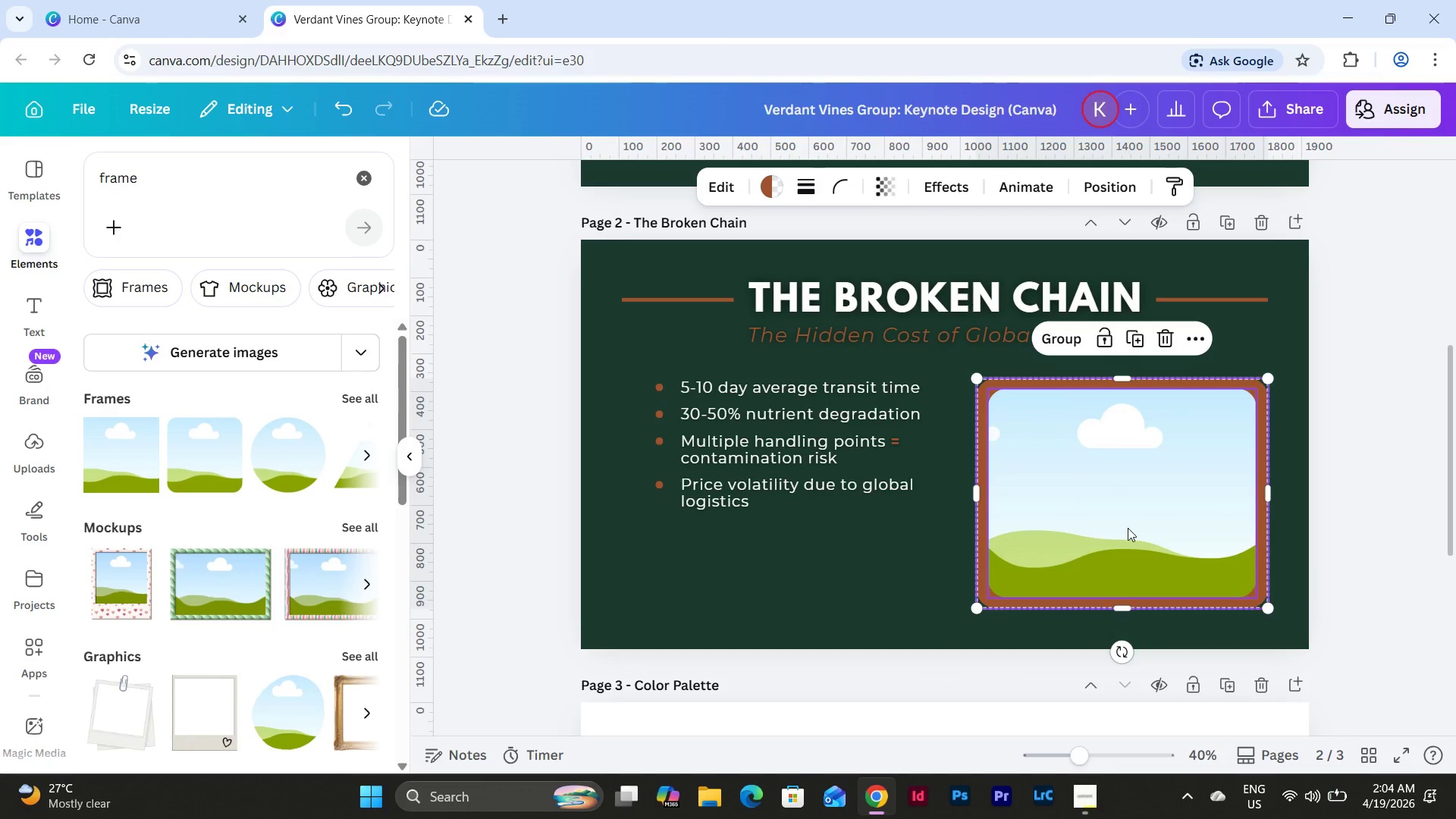 
key(Backspace)
 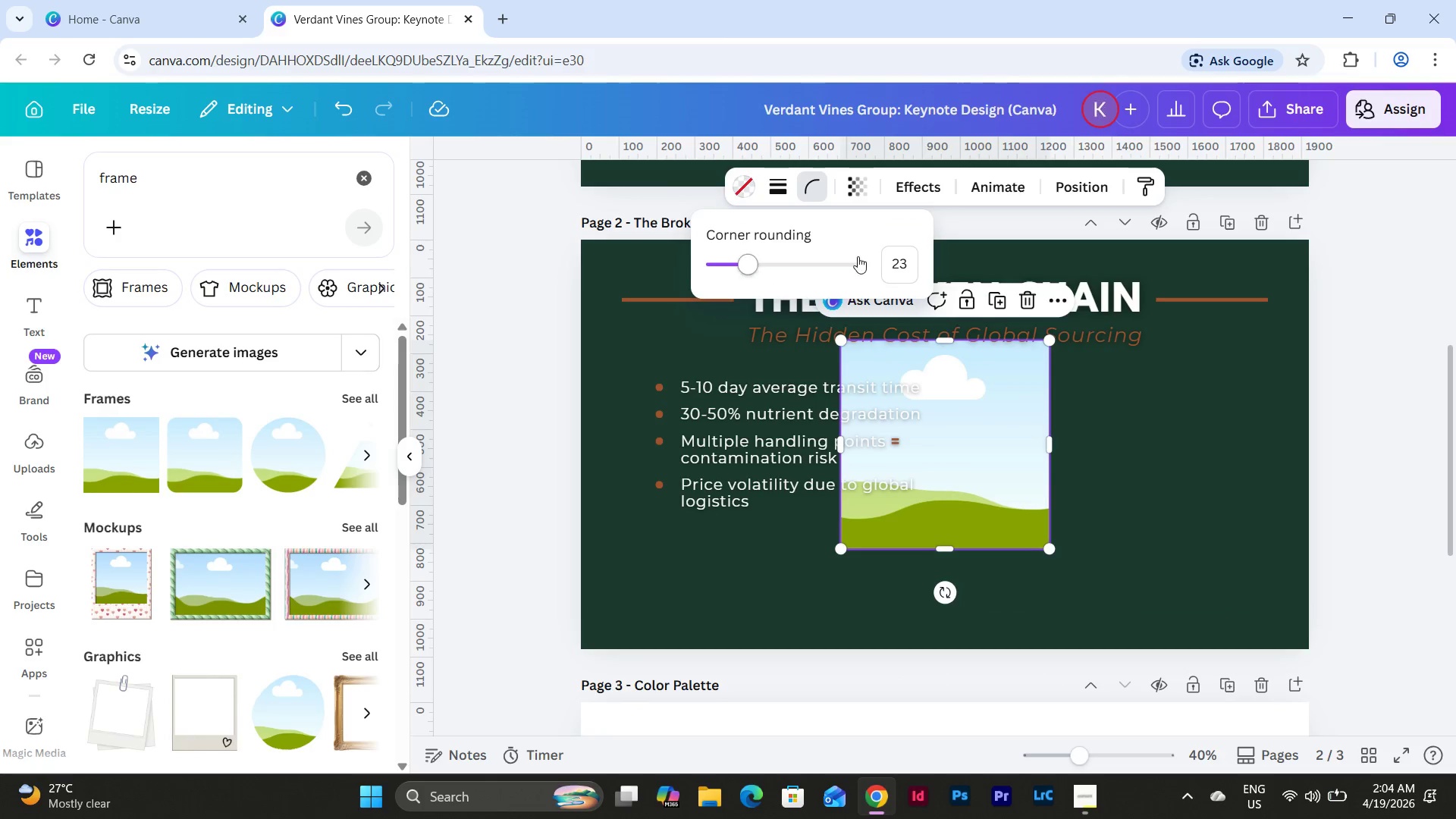 
wait(5.56)
 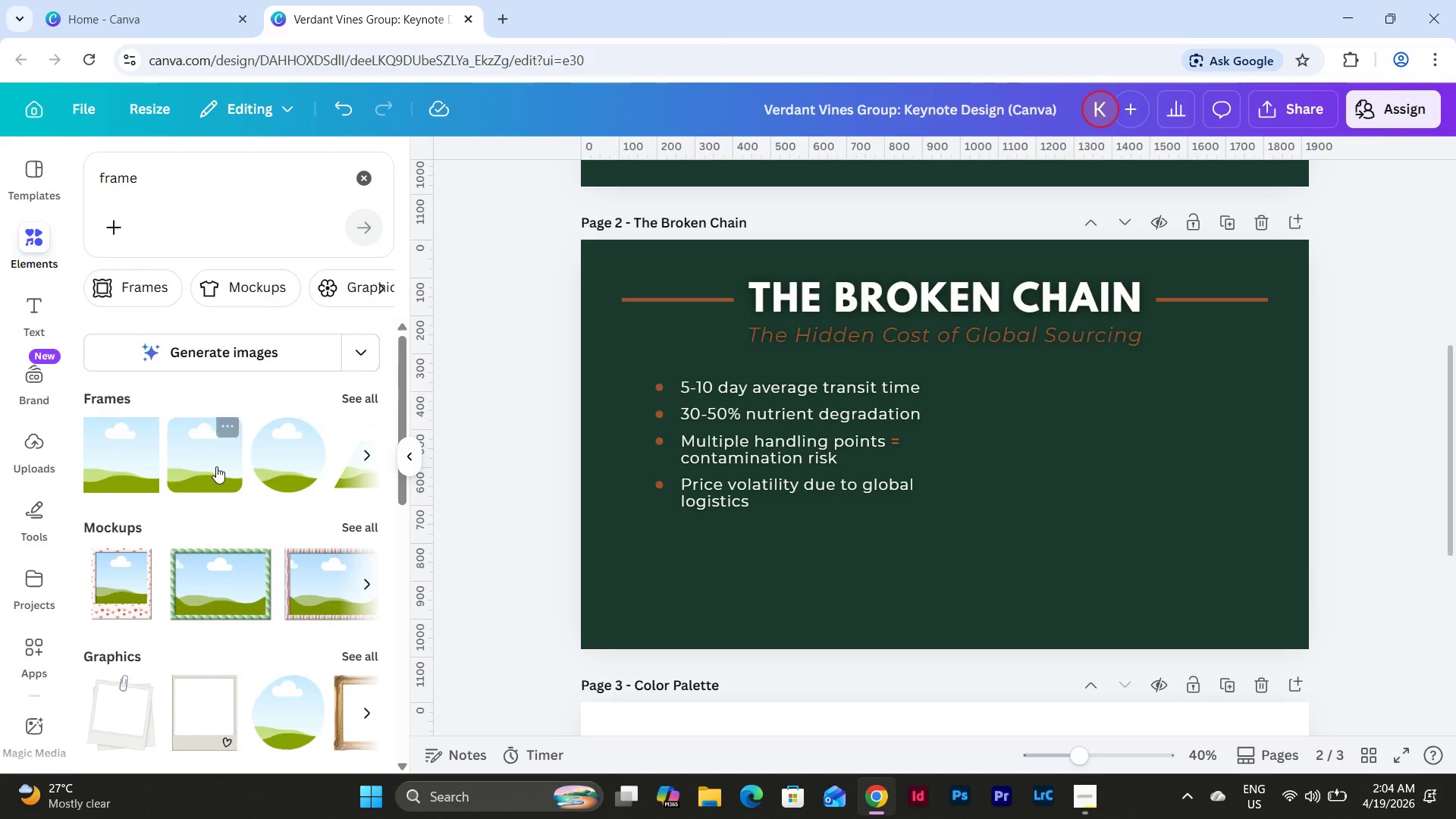 
key(Numpad5)
 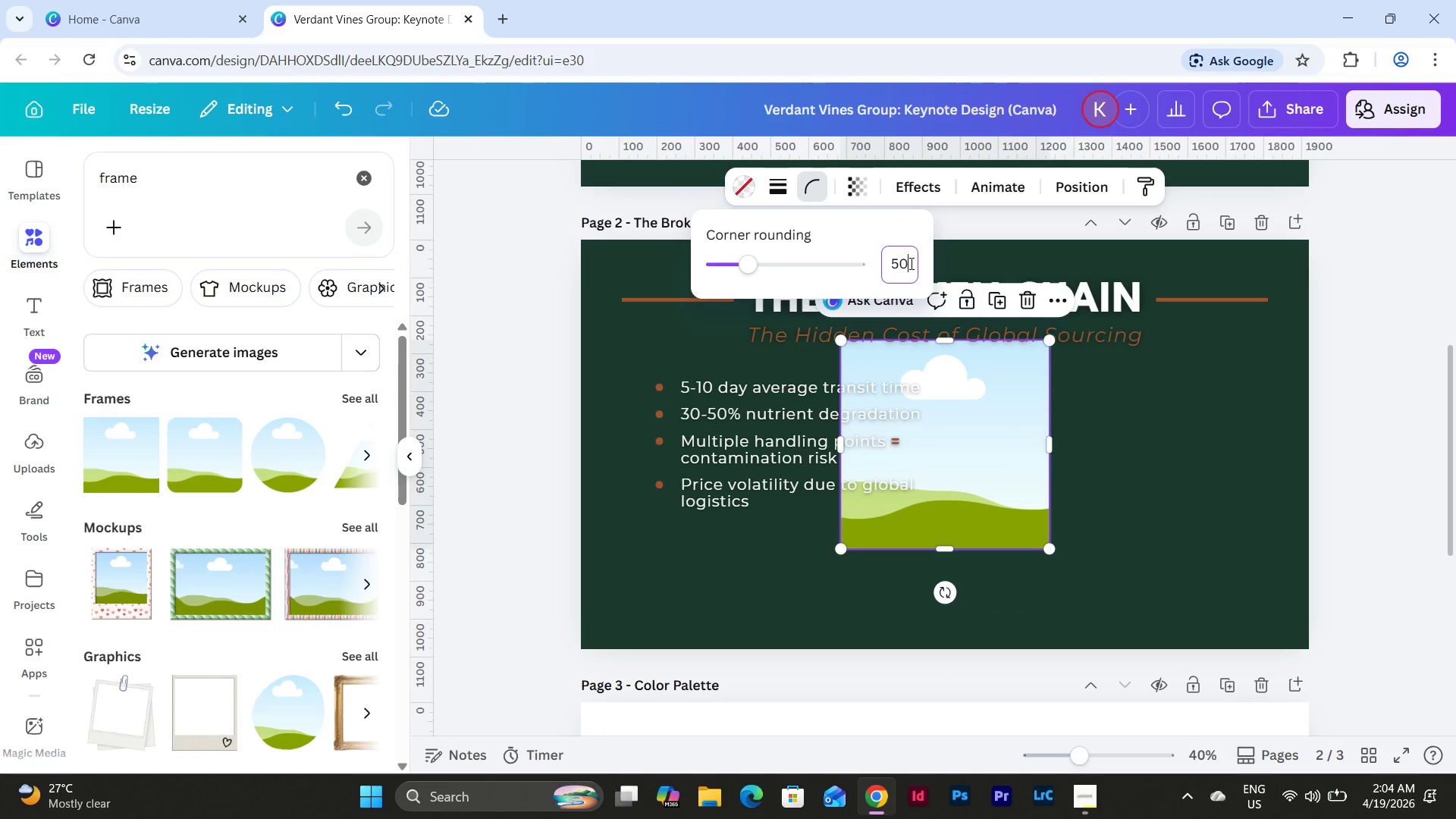 
key(Numpad0)
 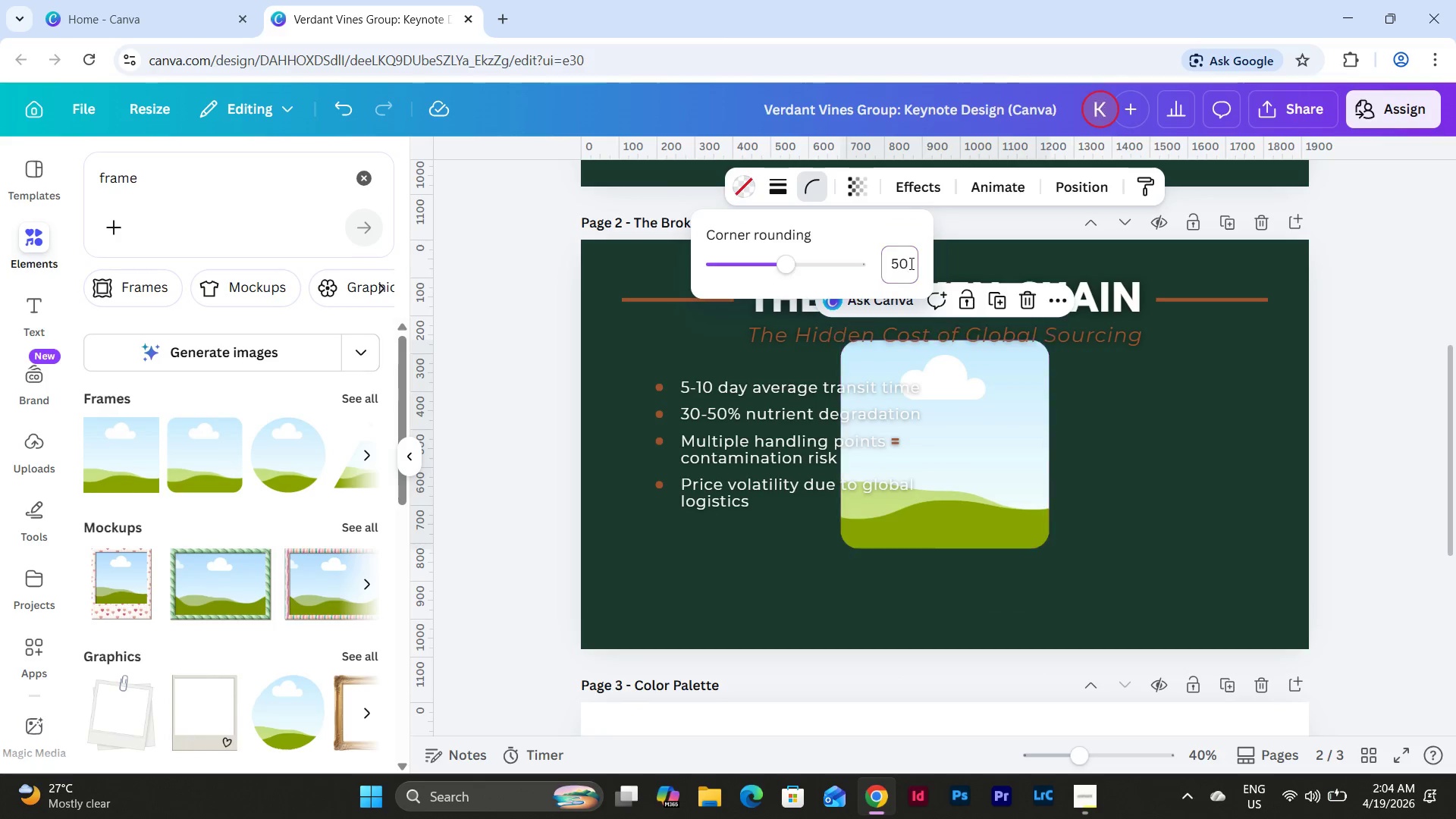 
key(NumpadEnter)
 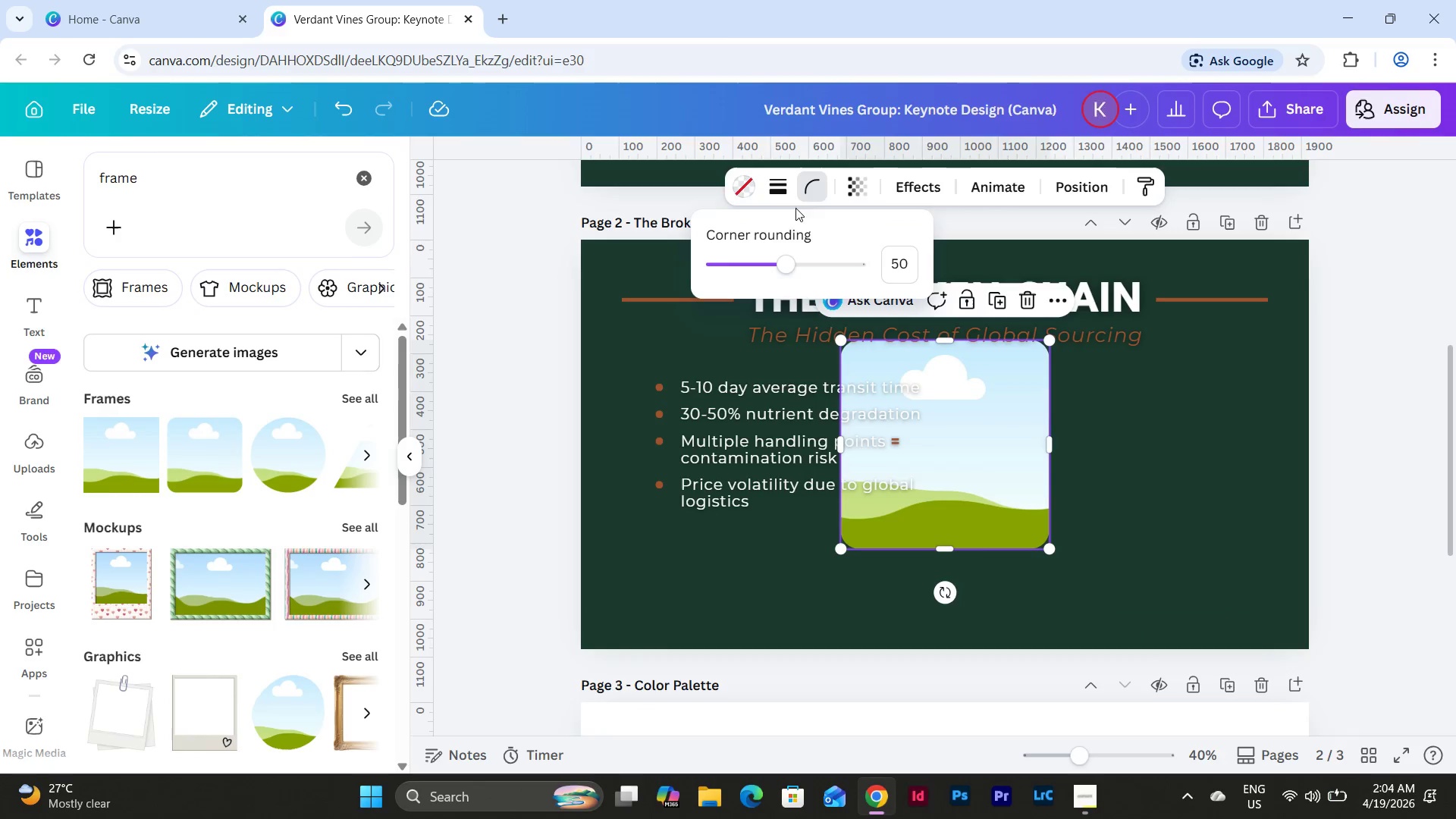 
left_click([789, 197])
 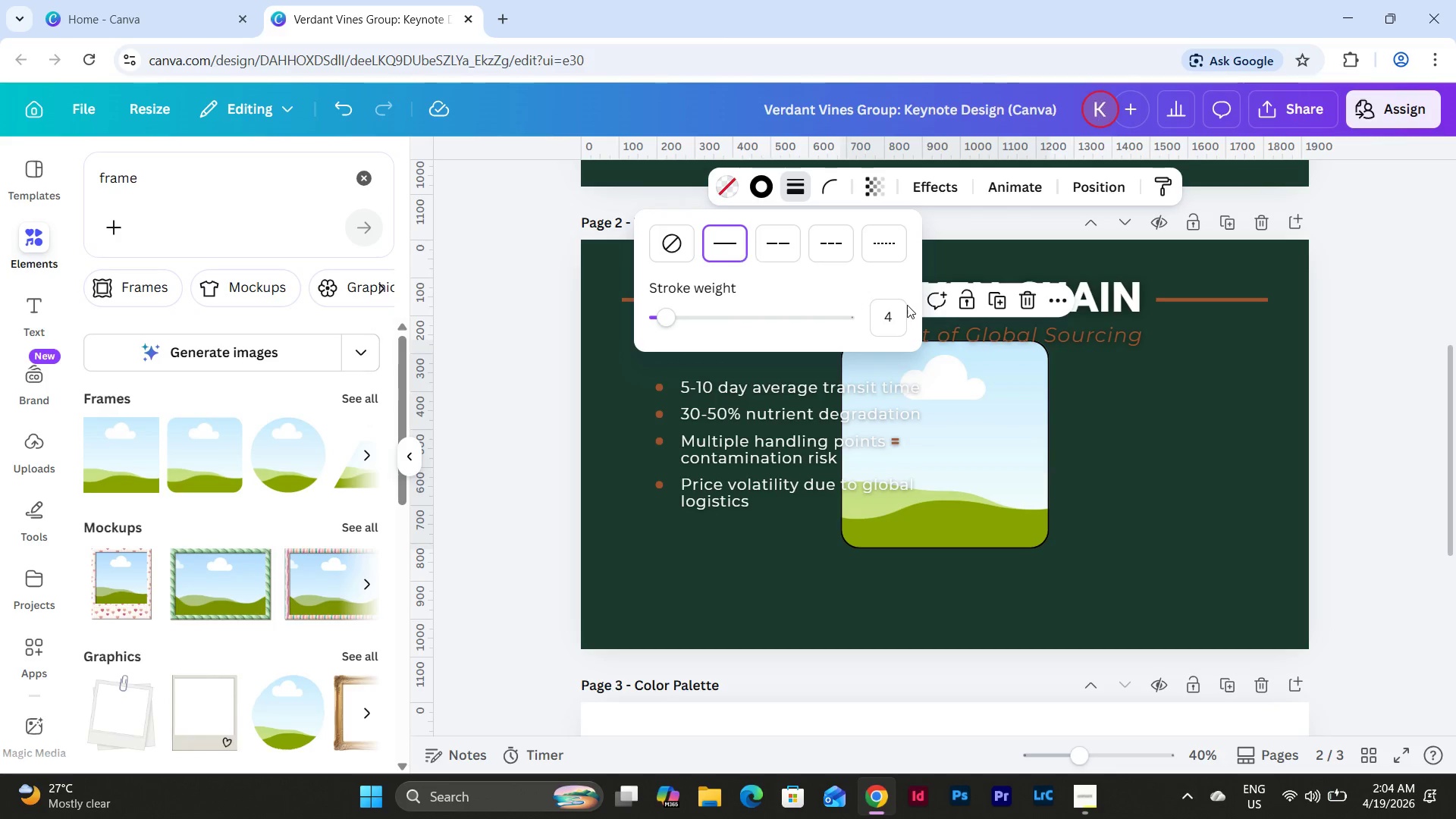 
left_click([894, 308])
 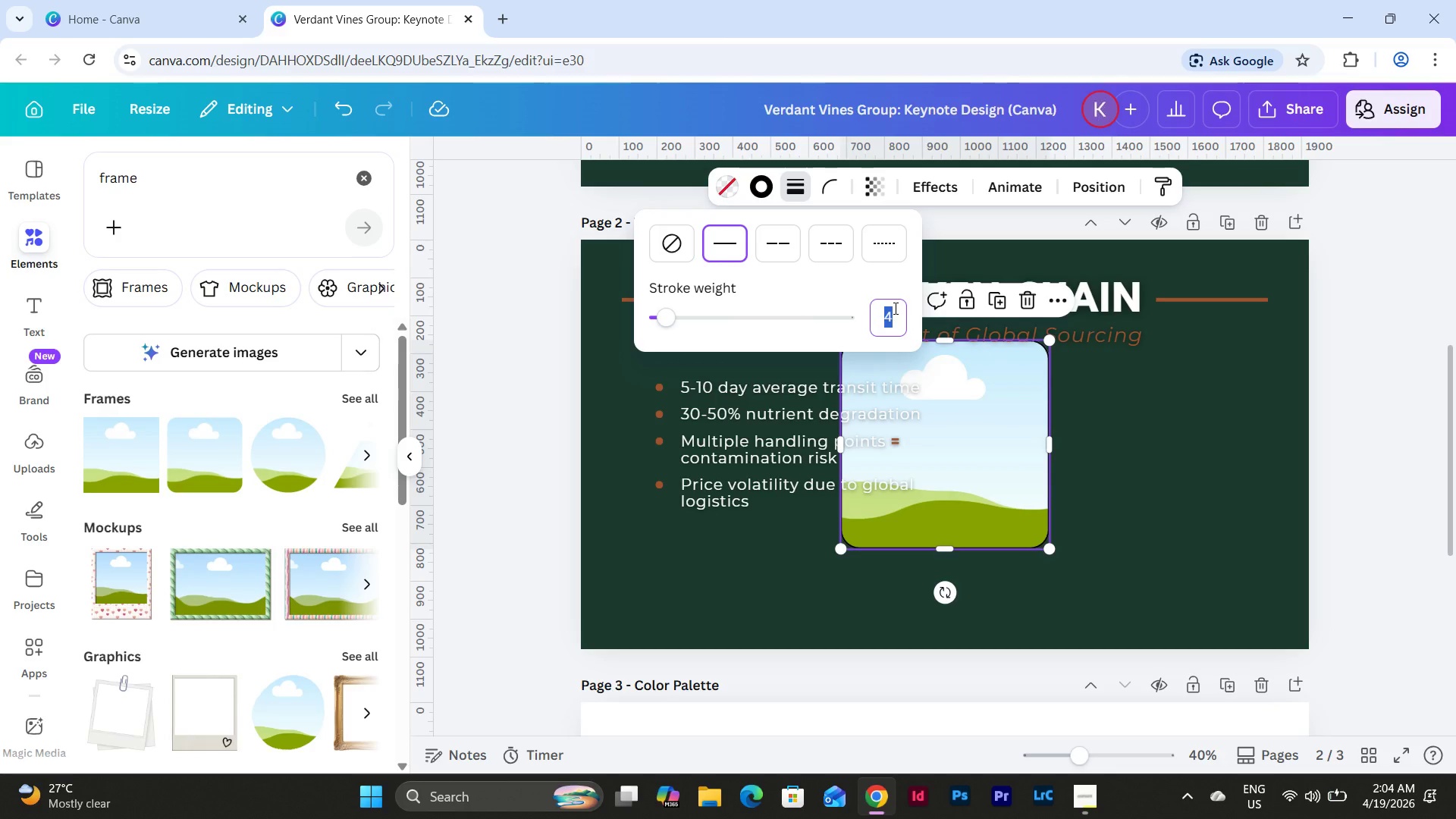 
key(Numpad2)
 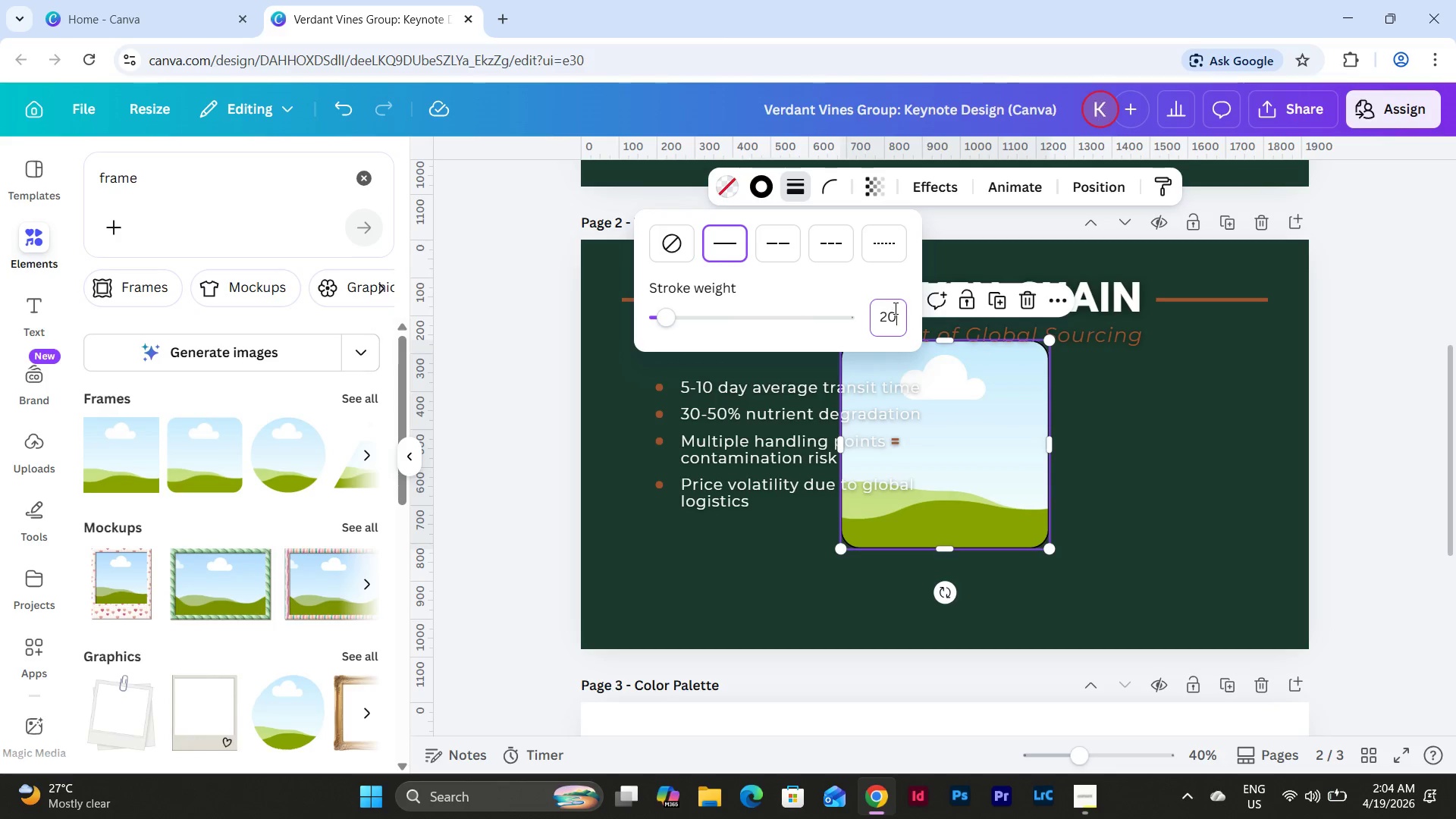 
key(Numpad0)
 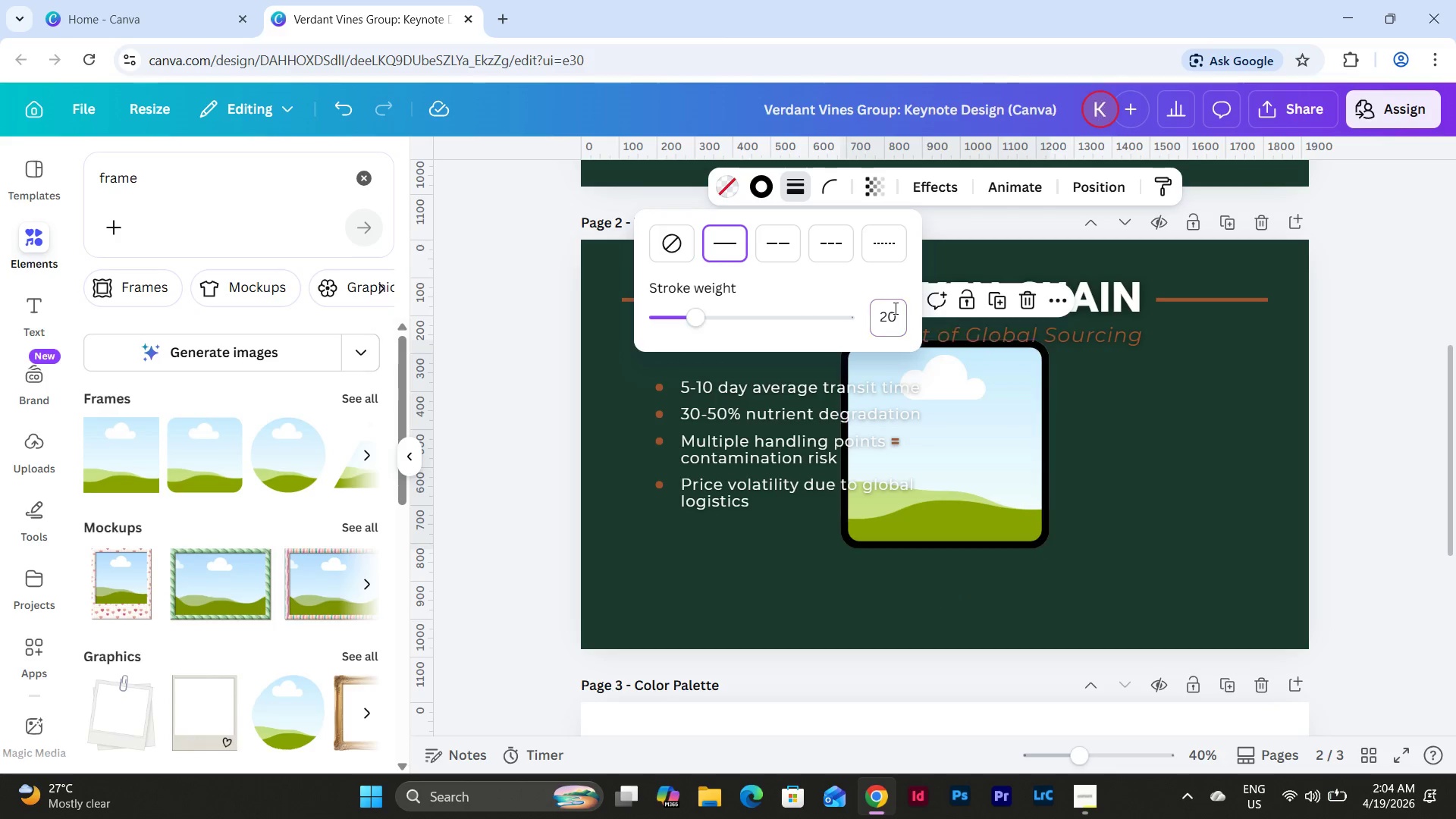 
key(NumpadEnter)
 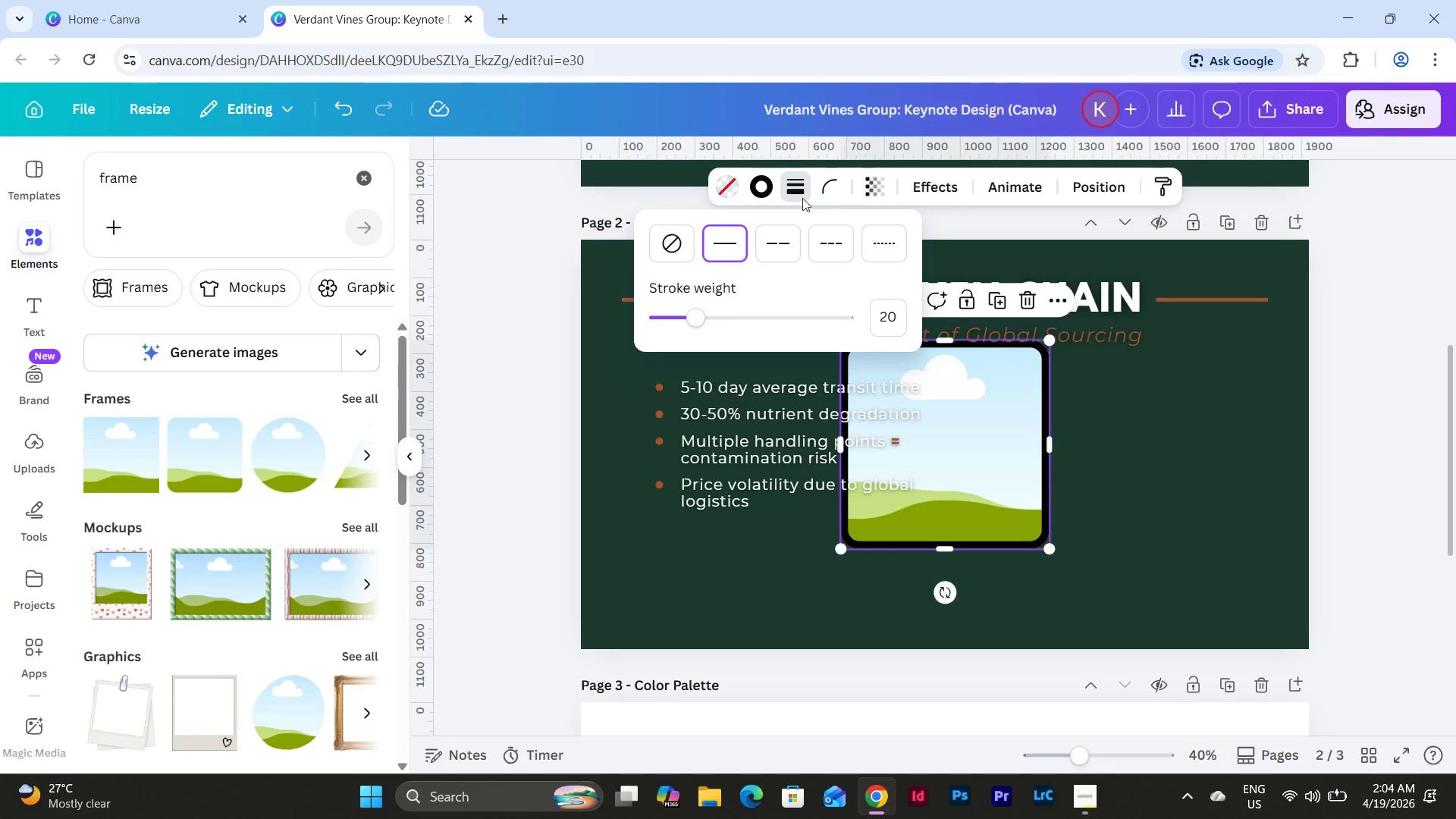 
left_click([764, 186])
 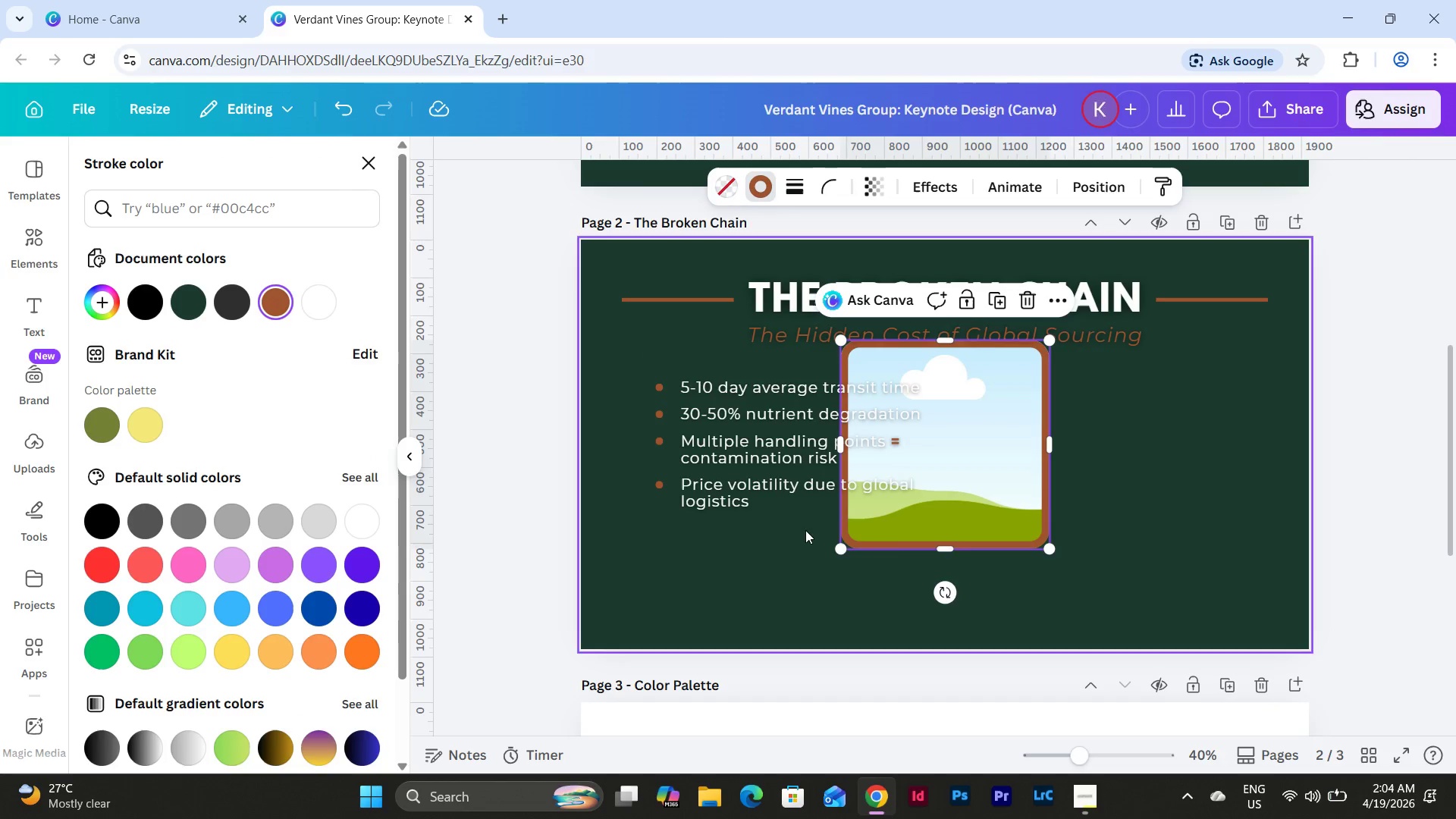 
left_click_drag(start_coordinate=[981, 476], to_coordinate=[1169, 537])
 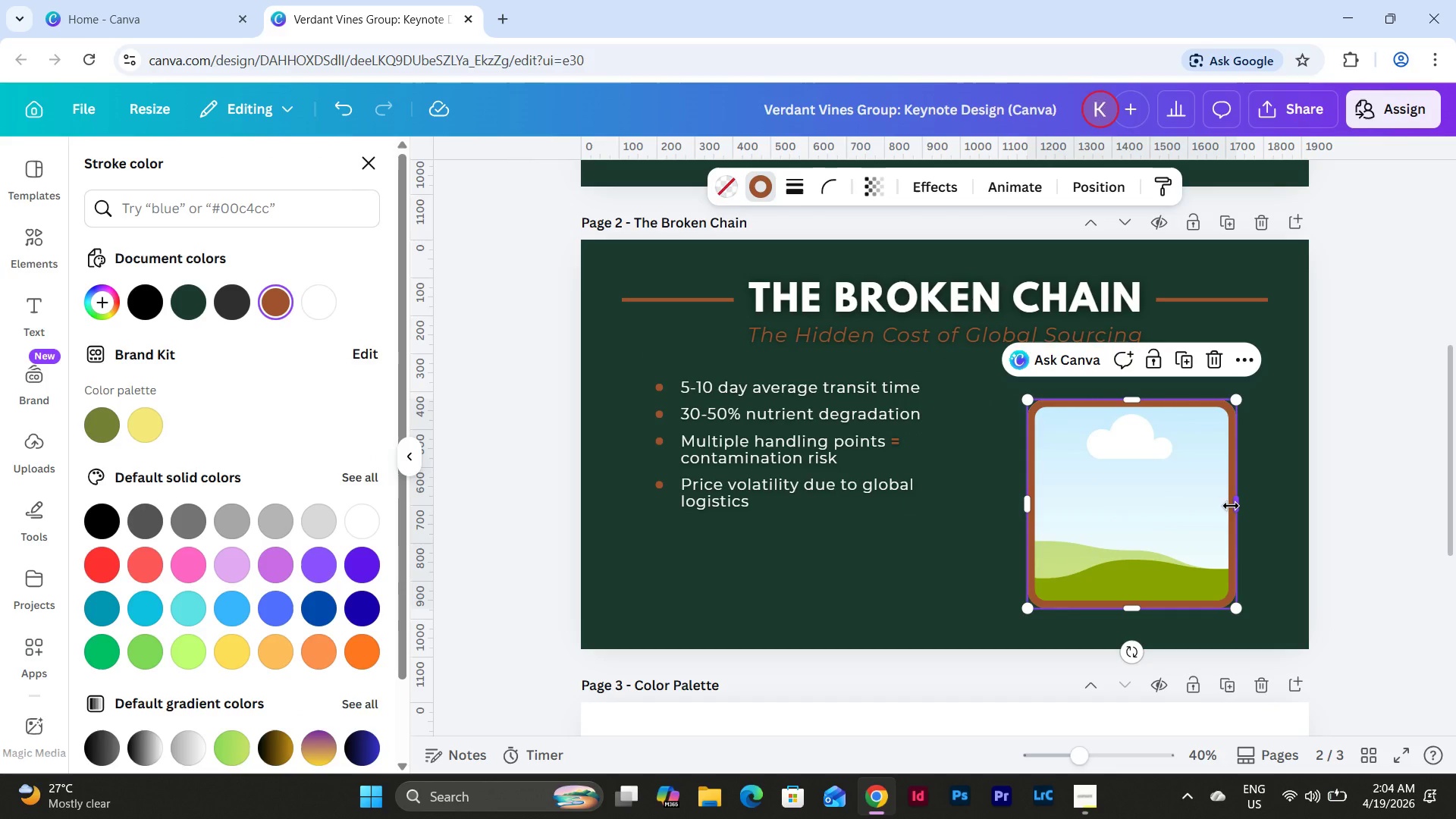 
left_click_drag(start_coordinate=[1231, 506], to_coordinate=[1262, 508])
 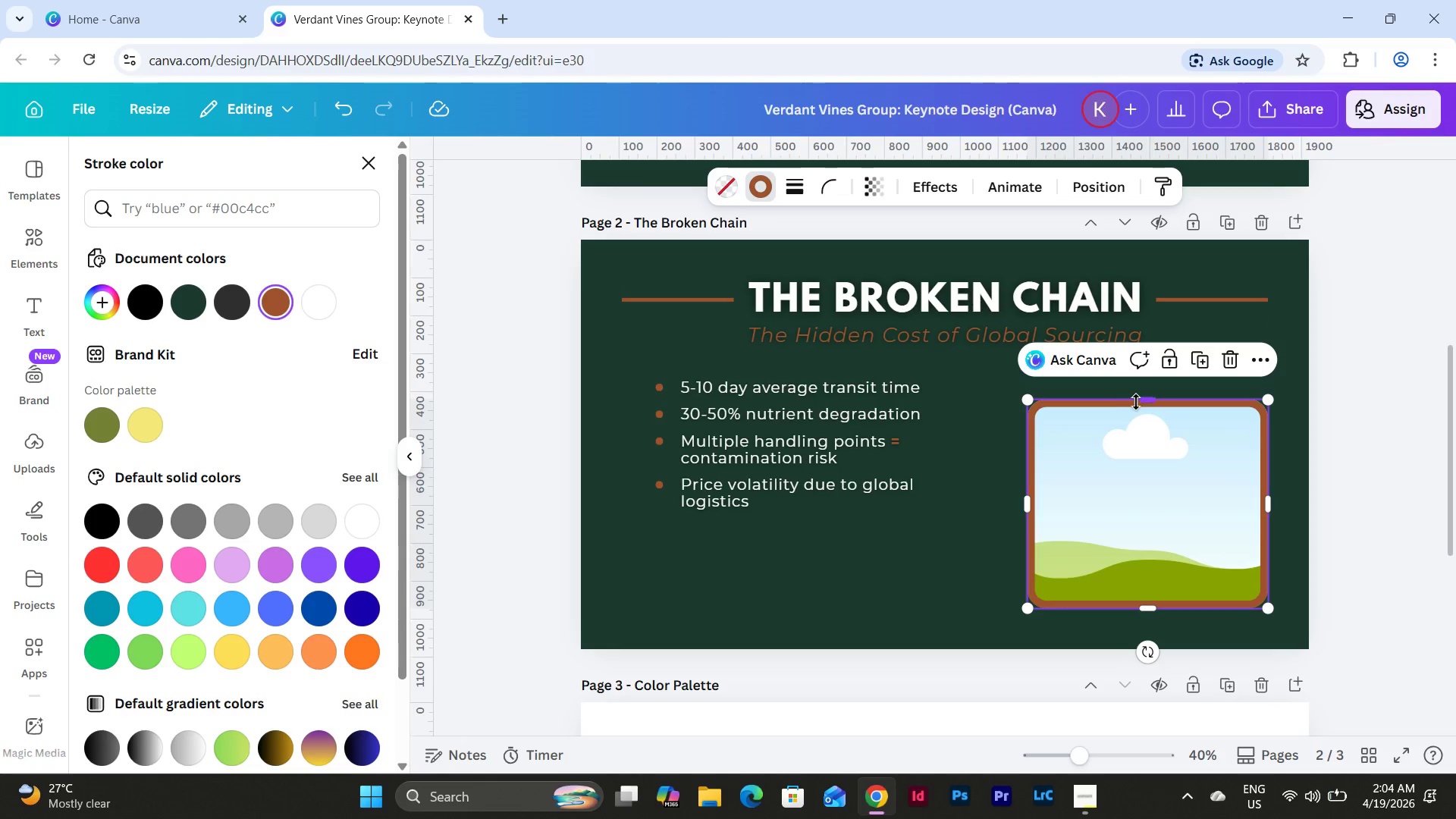 
left_click_drag(start_coordinate=[1140, 402], to_coordinate=[1130, 378])
 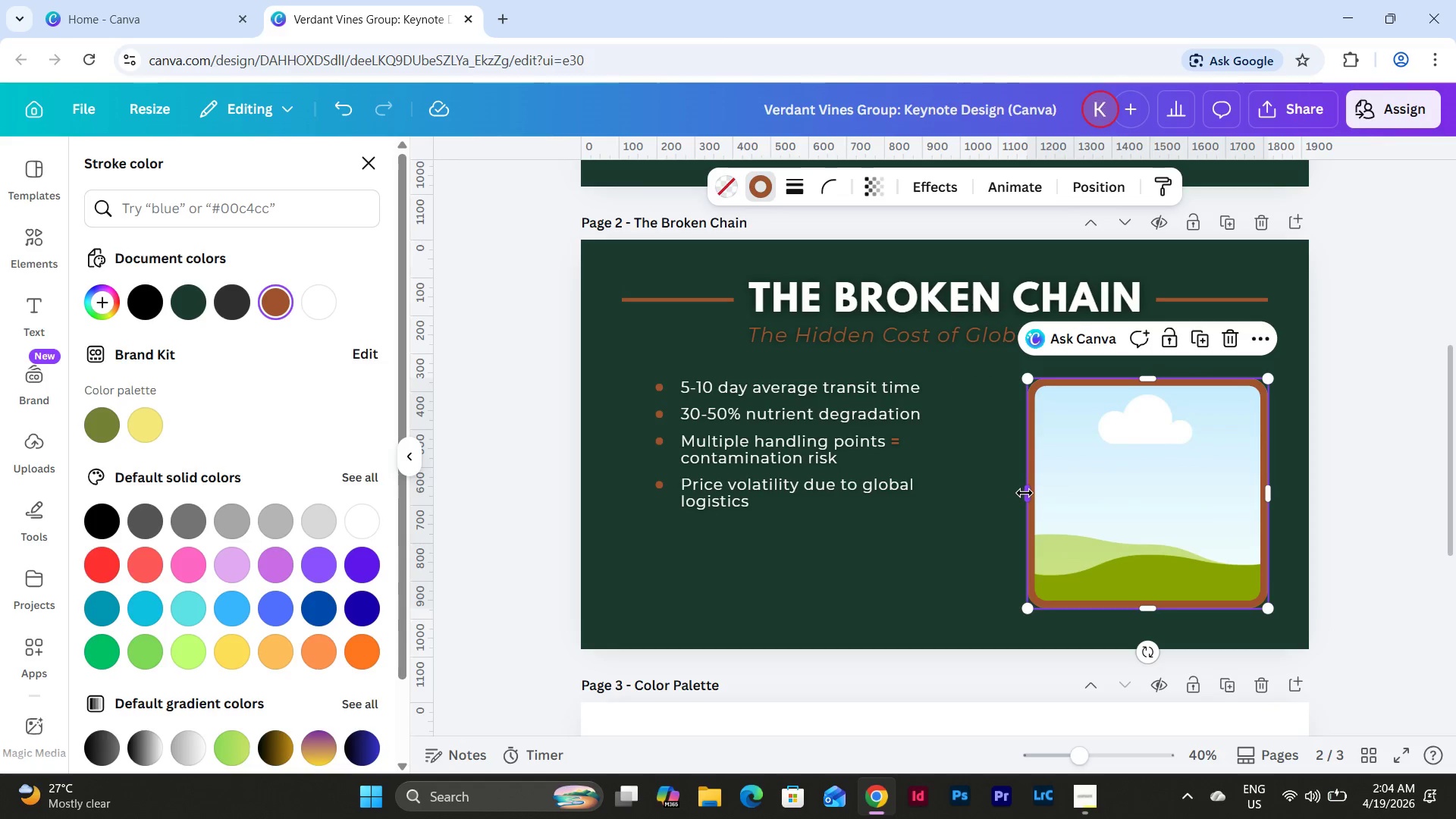 
left_click_drag(start_coordinate=[1025, 493], to_coordinate=[965, 493])
 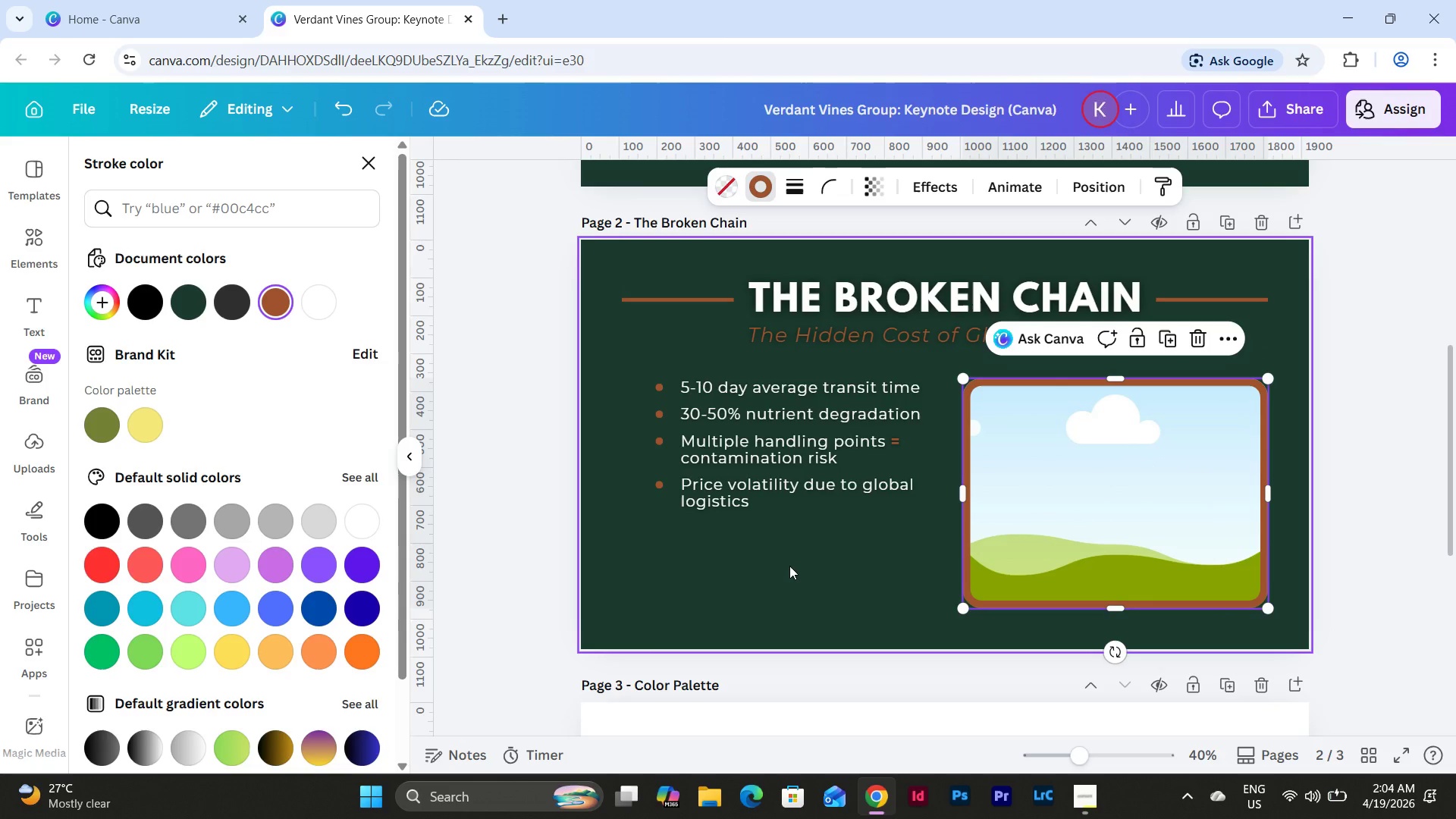 
left_click([789, 566])
 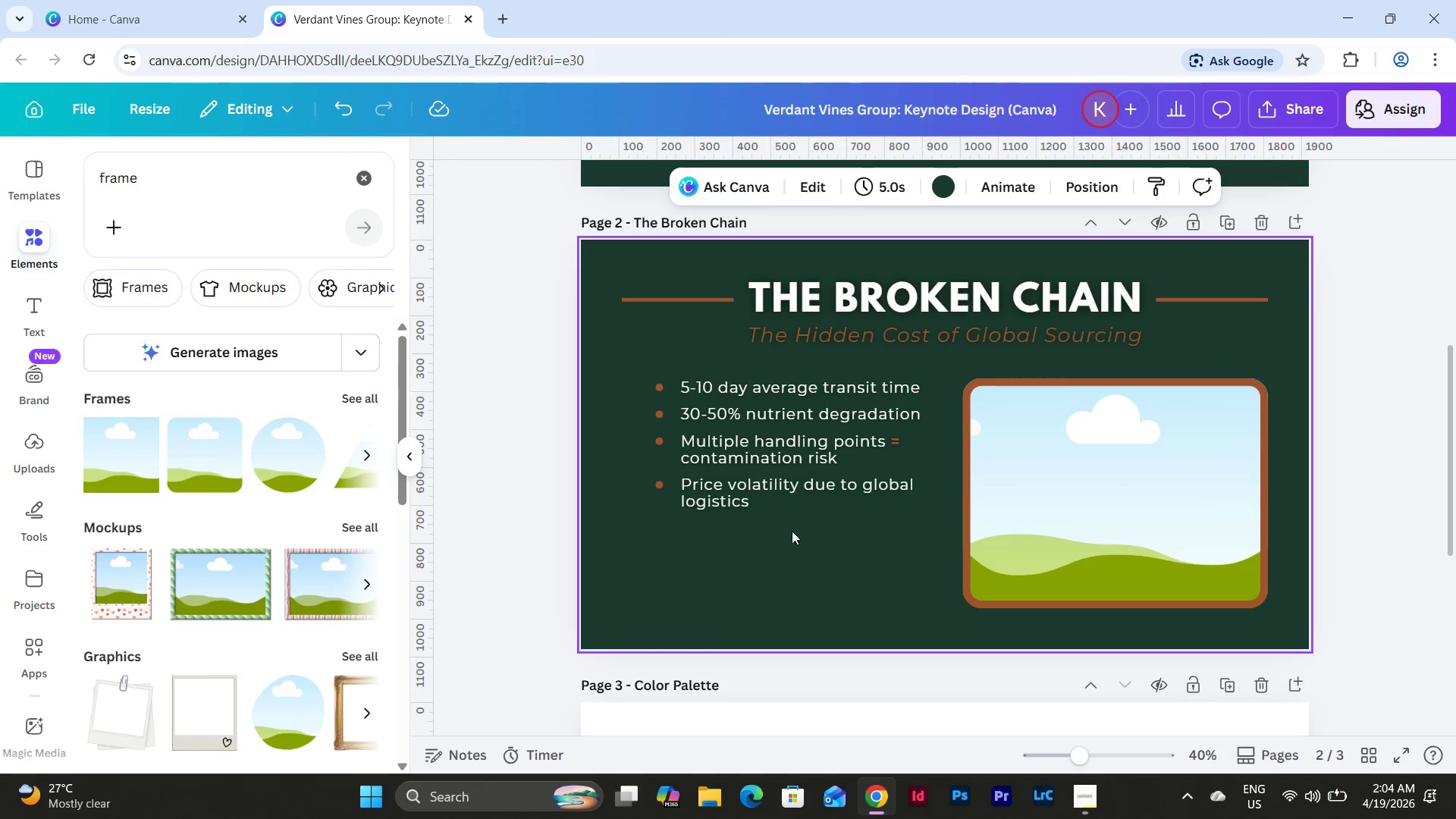 
wait(19.59)
 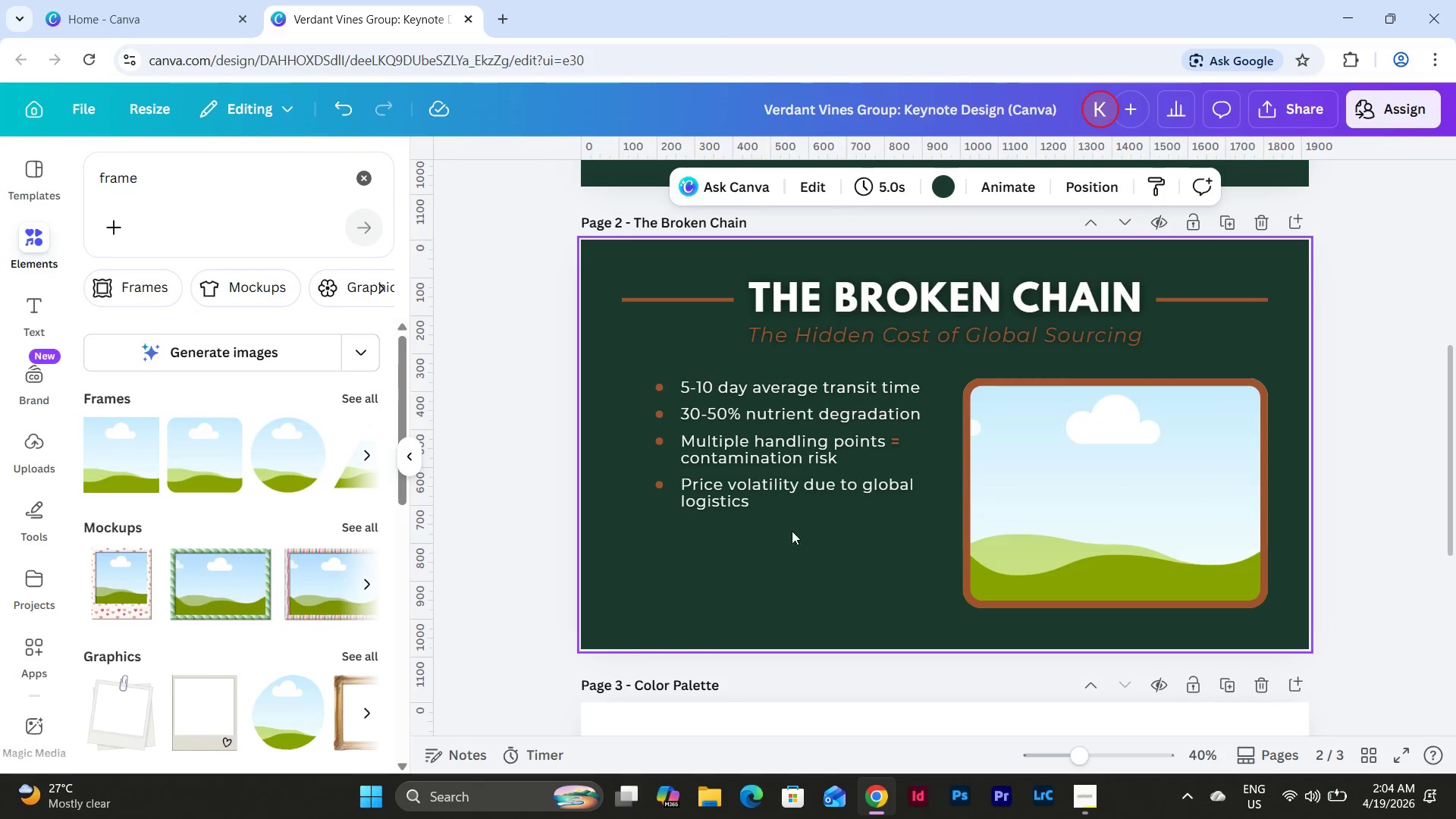 
left_click_drag(start_coordinate=[179, 181], to_coordinate=[81, 181])
 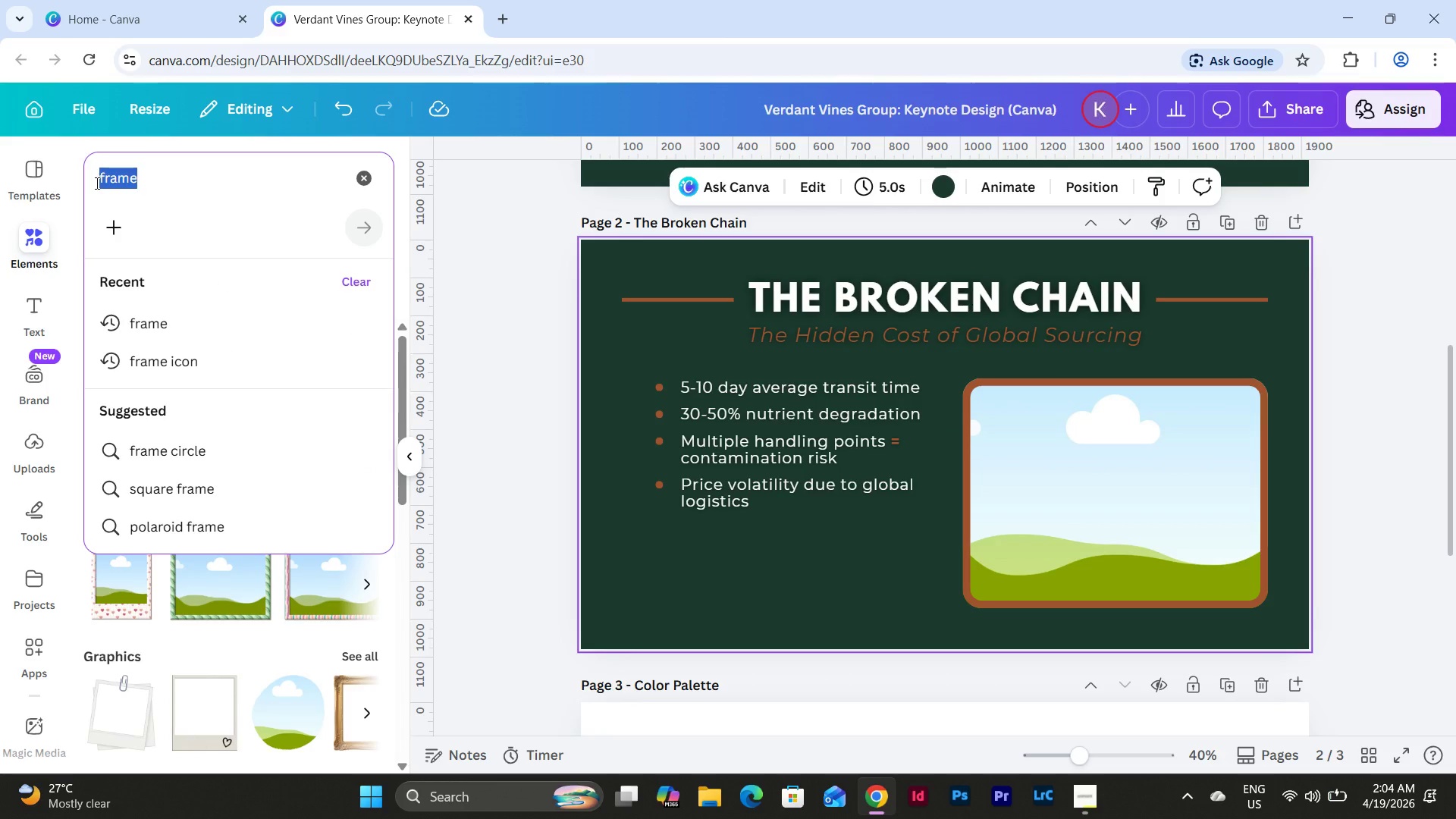 
type(food)
 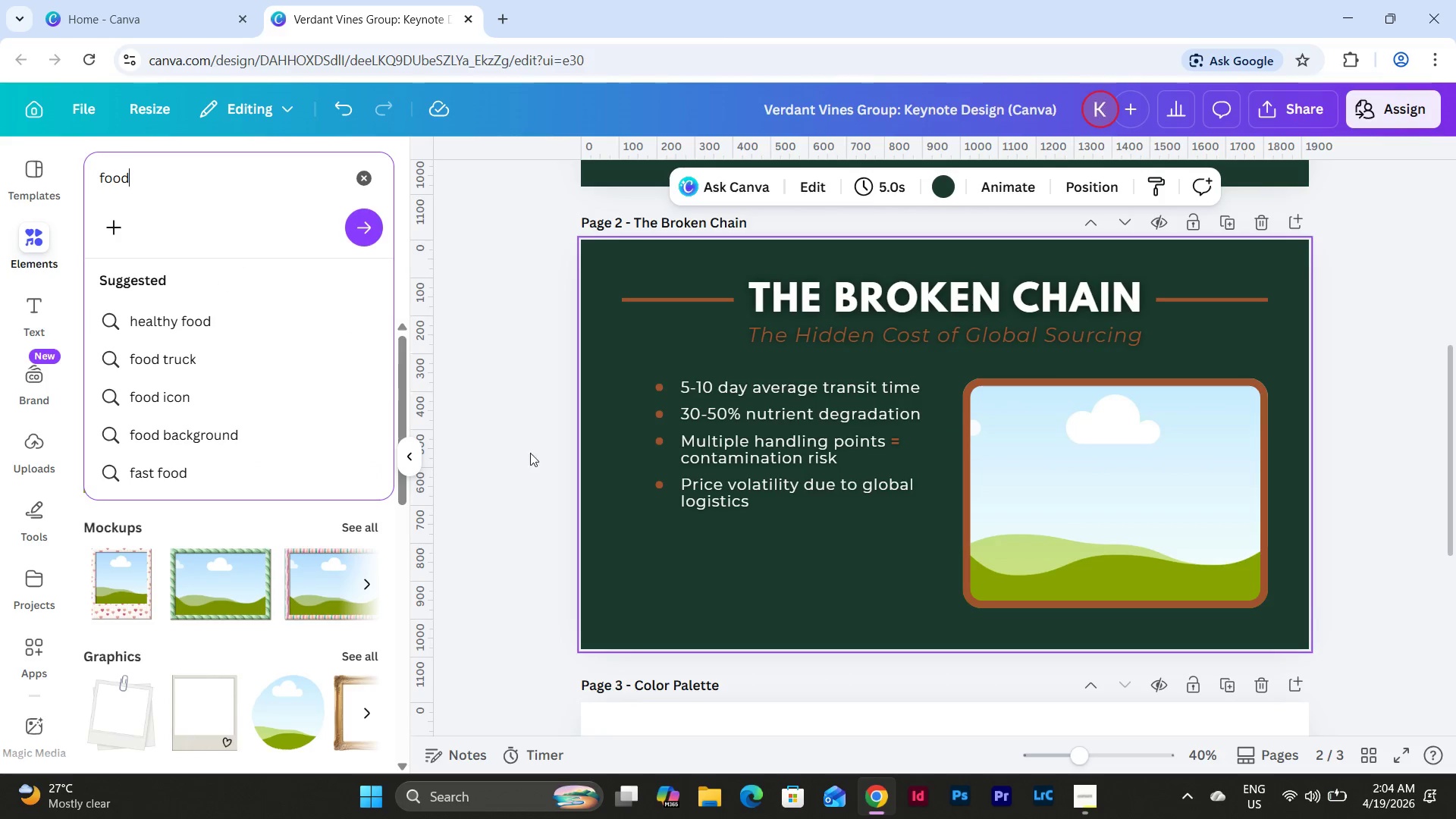 
left_click([1101, 793])